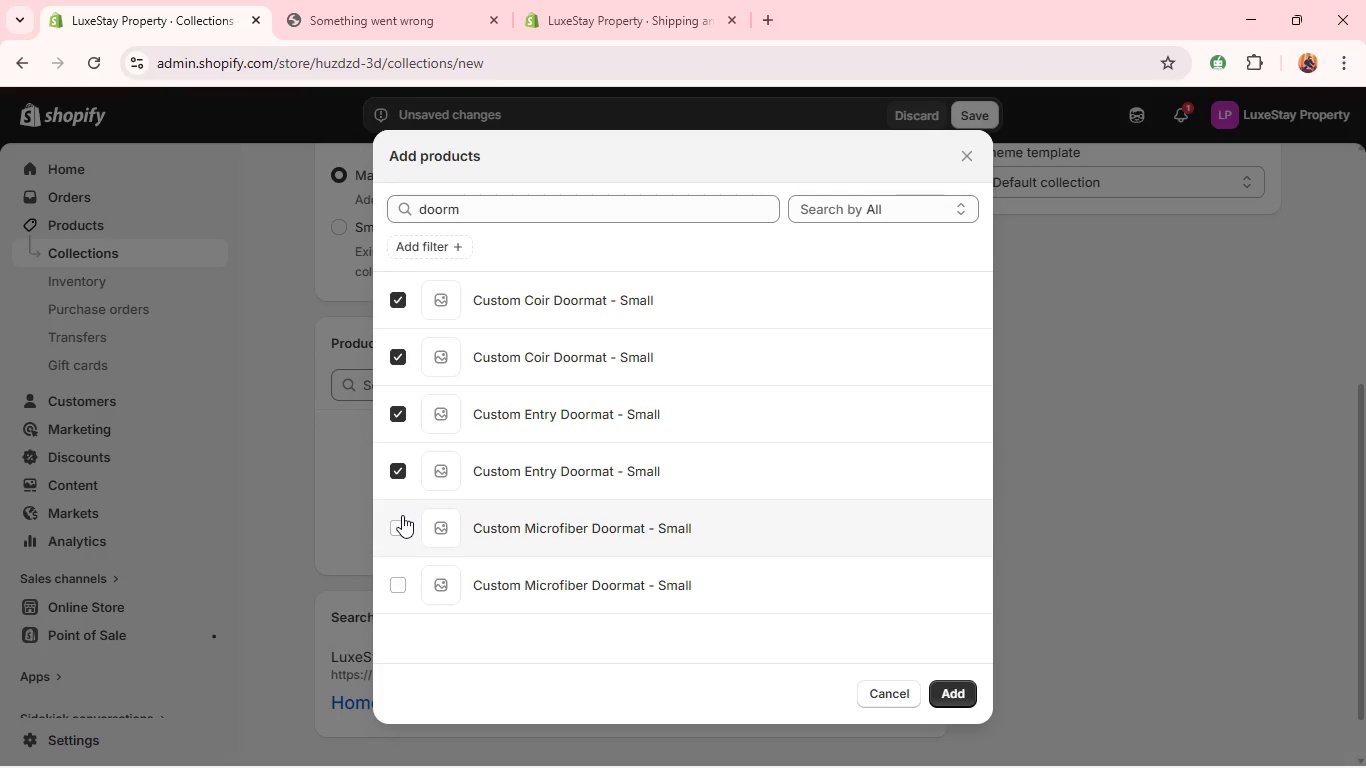 
left_click([402, 515])
 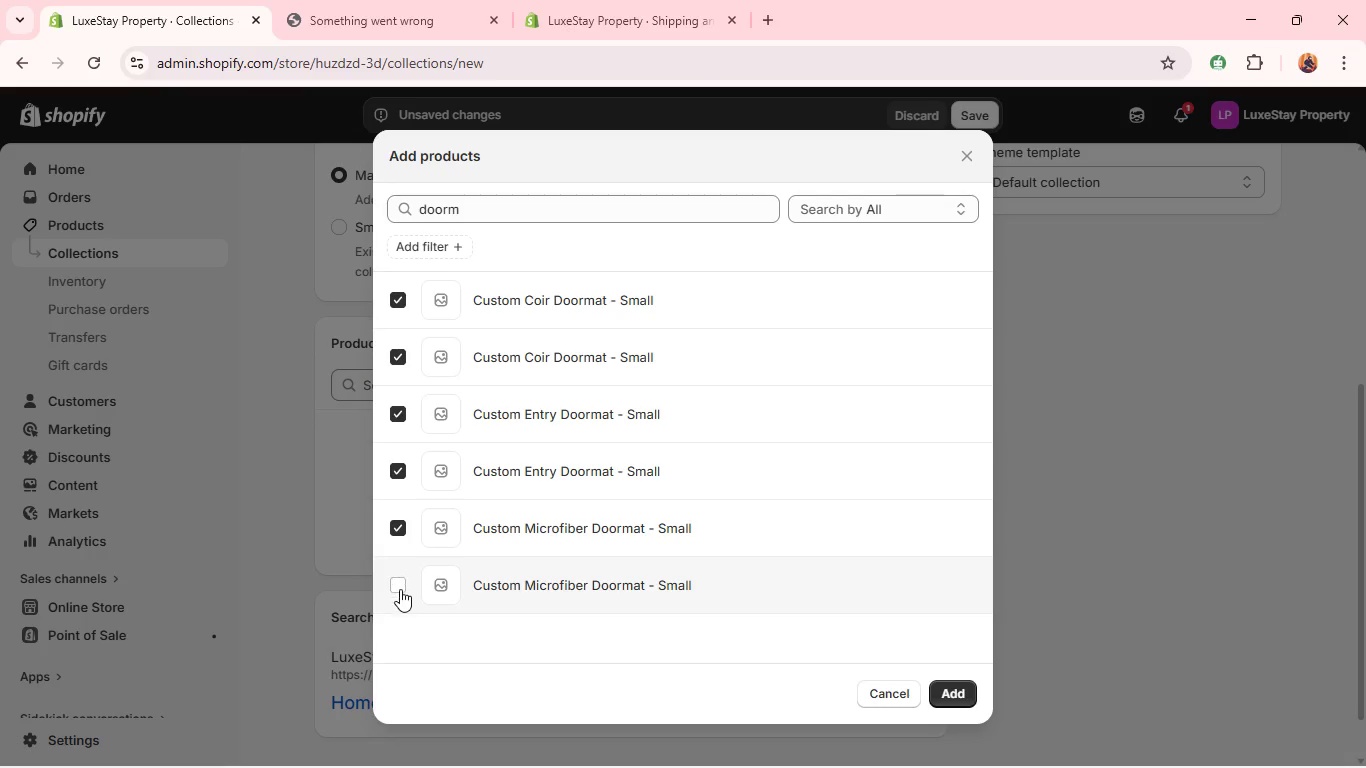 
left_click([400, 589])
 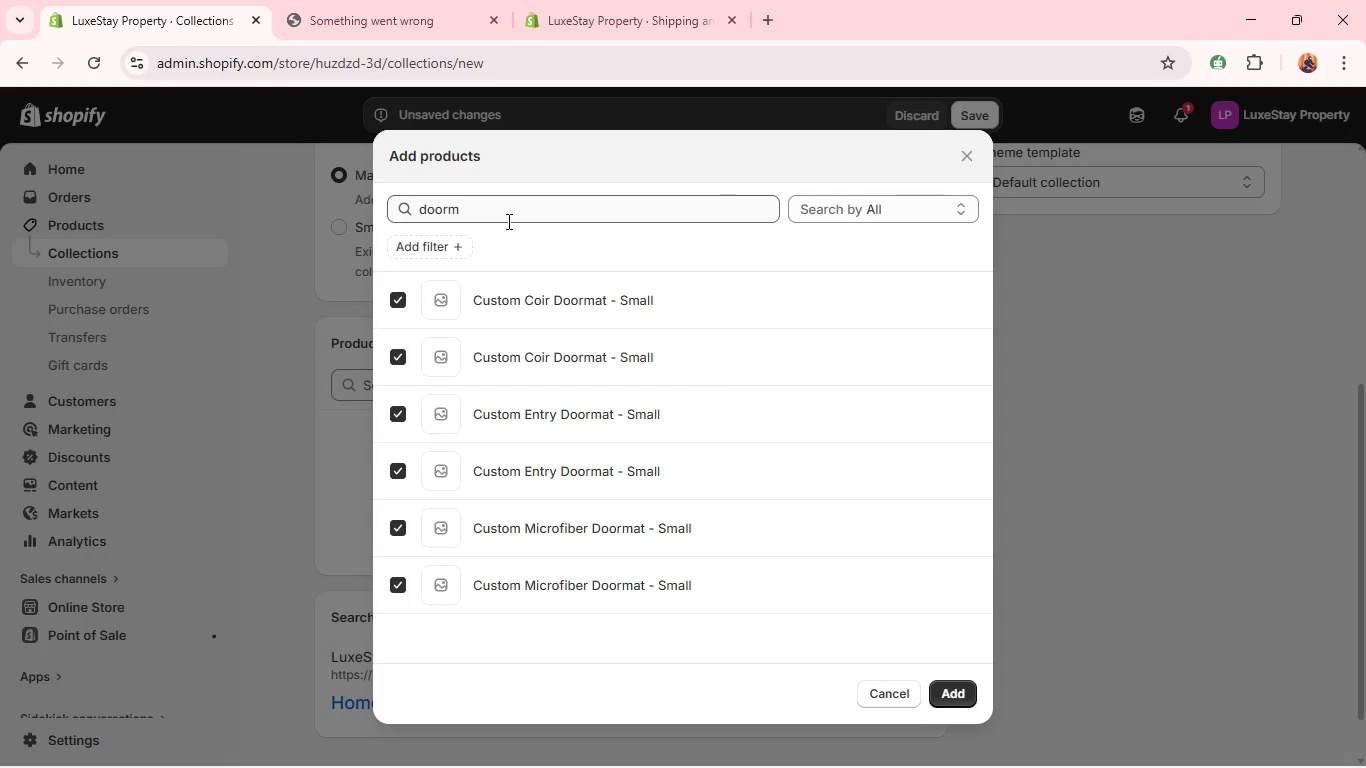 
left_click_drag(start_coordinate=[507, 221], to_coordinate=[508, 201])
 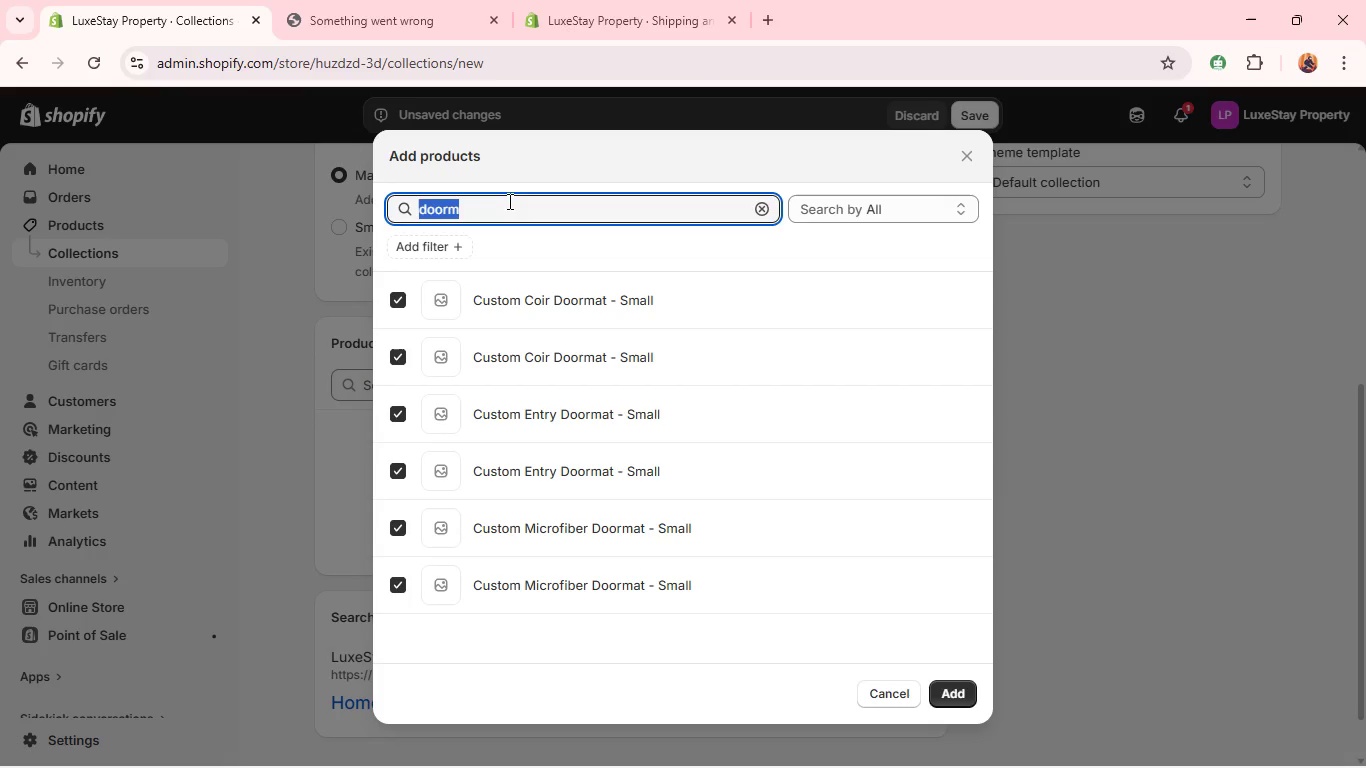 
double_click([508, 201])
 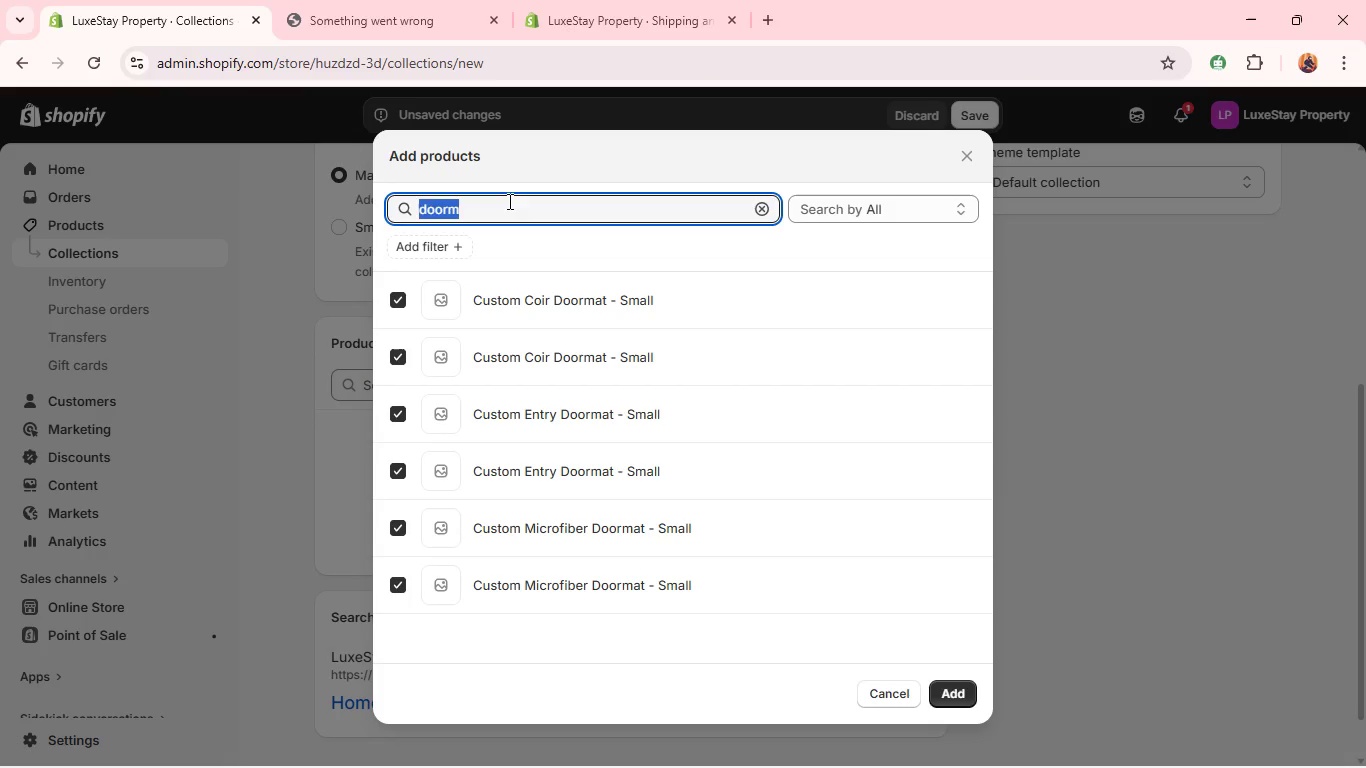 
triple_click([508, 201])
 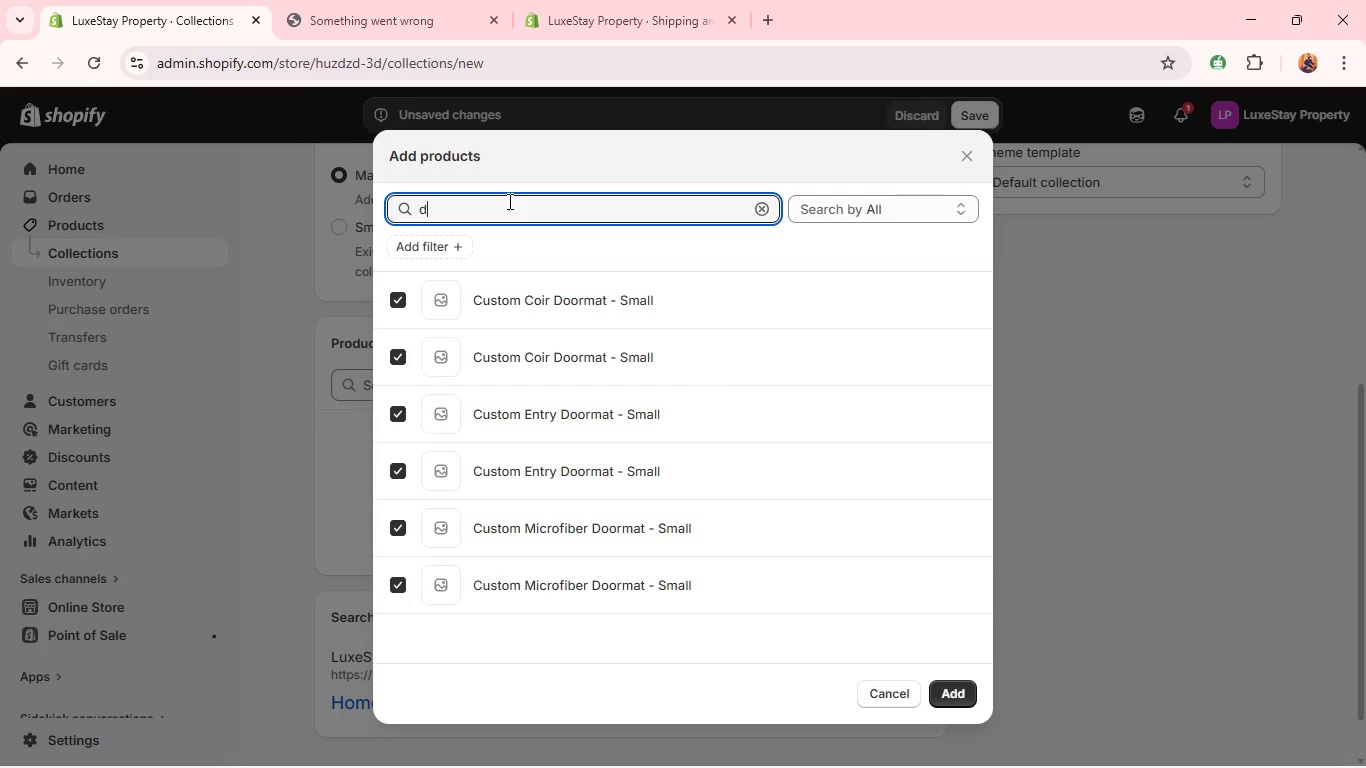 
type(decore)
key(Backspace)
 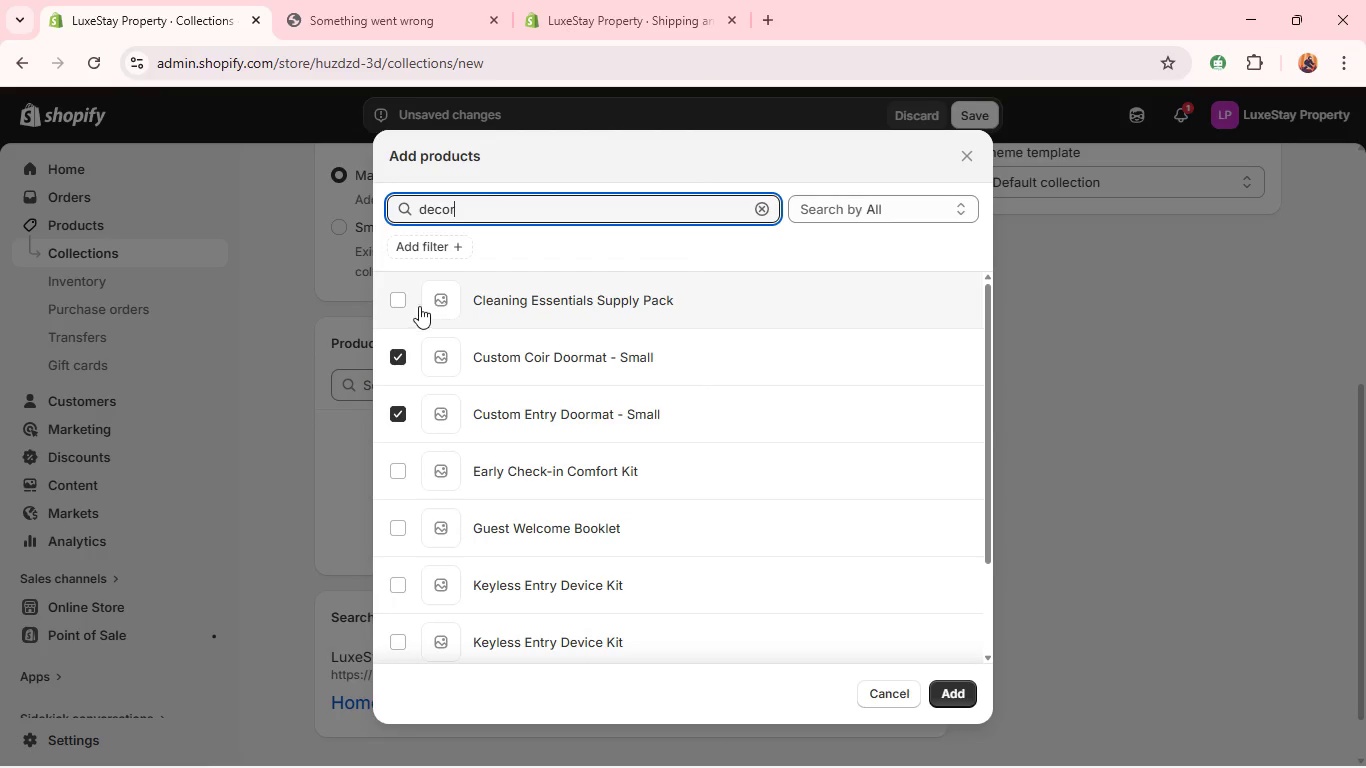 
left_click([393, 300])
 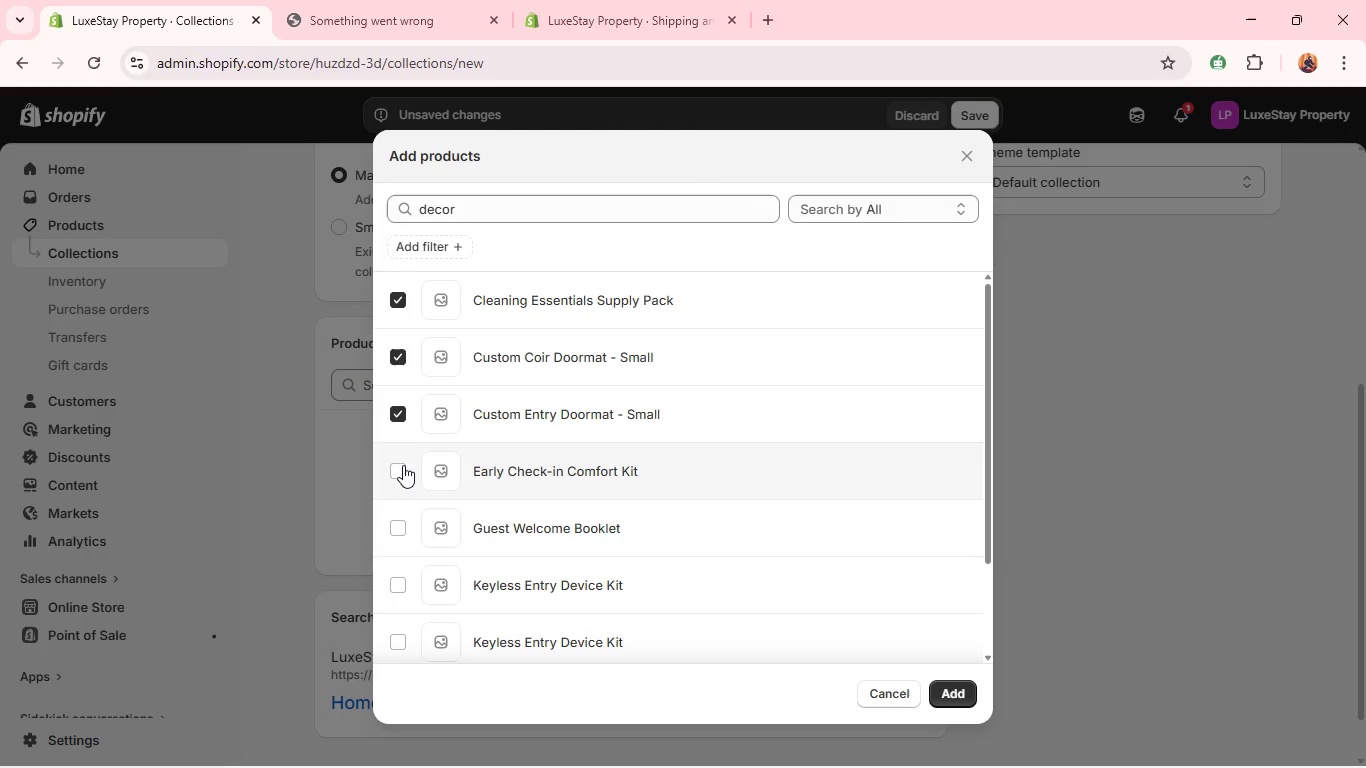 
left_click([403, 465])
 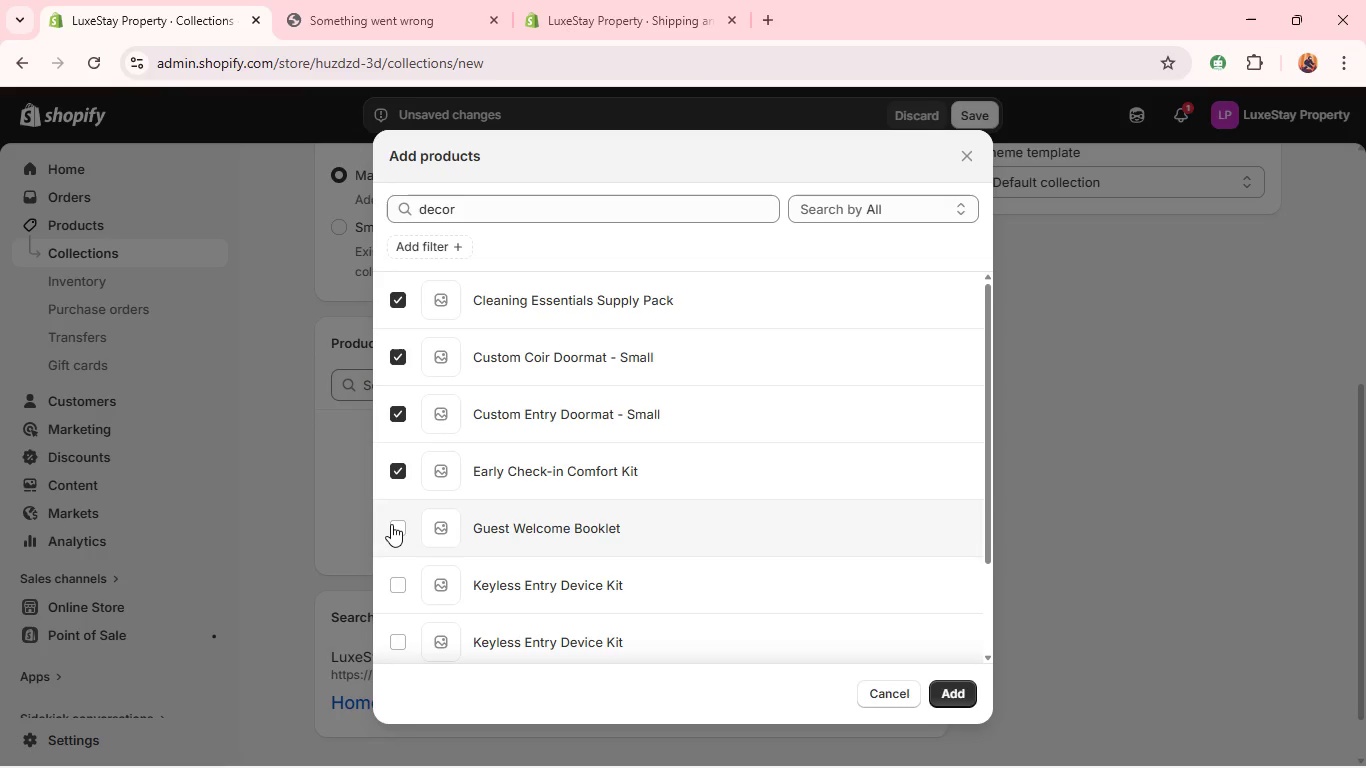 
left_click([391, 524])
 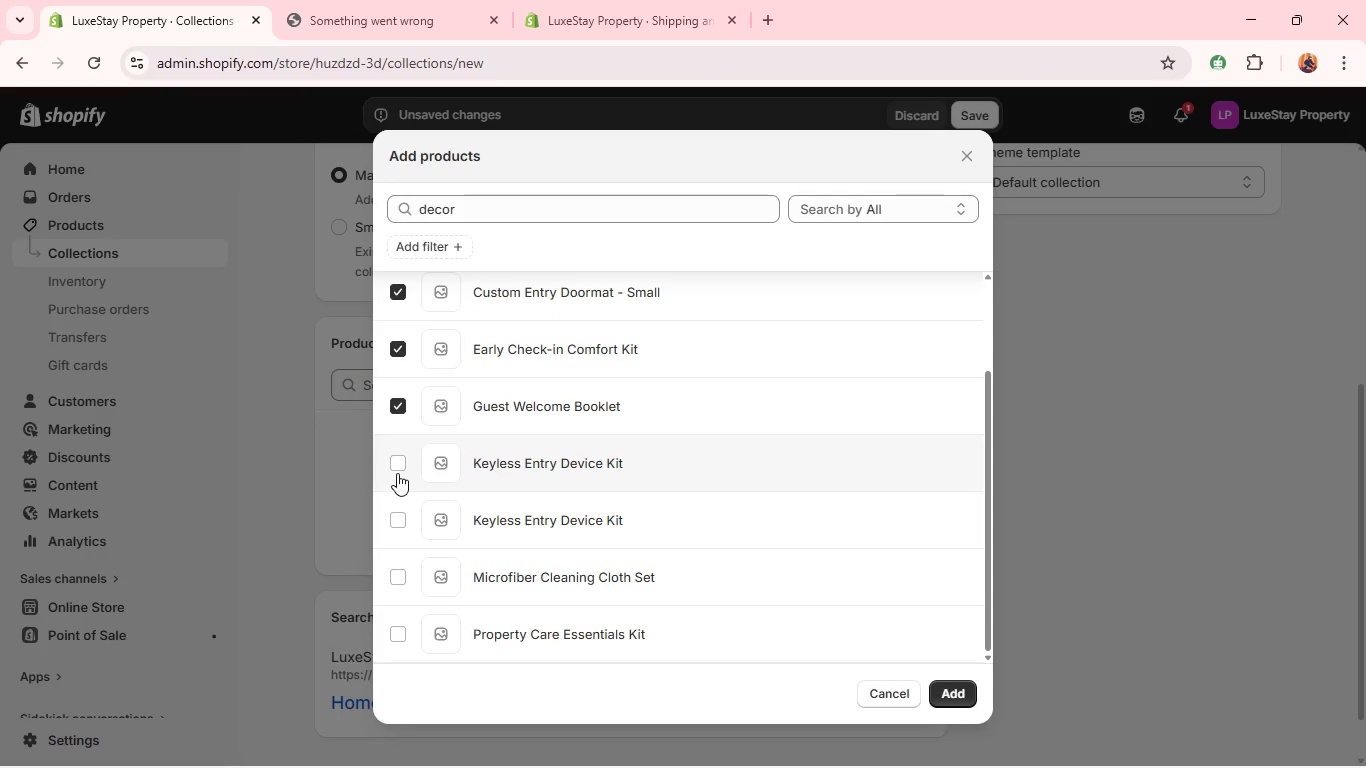 
left_click([397, 470])
 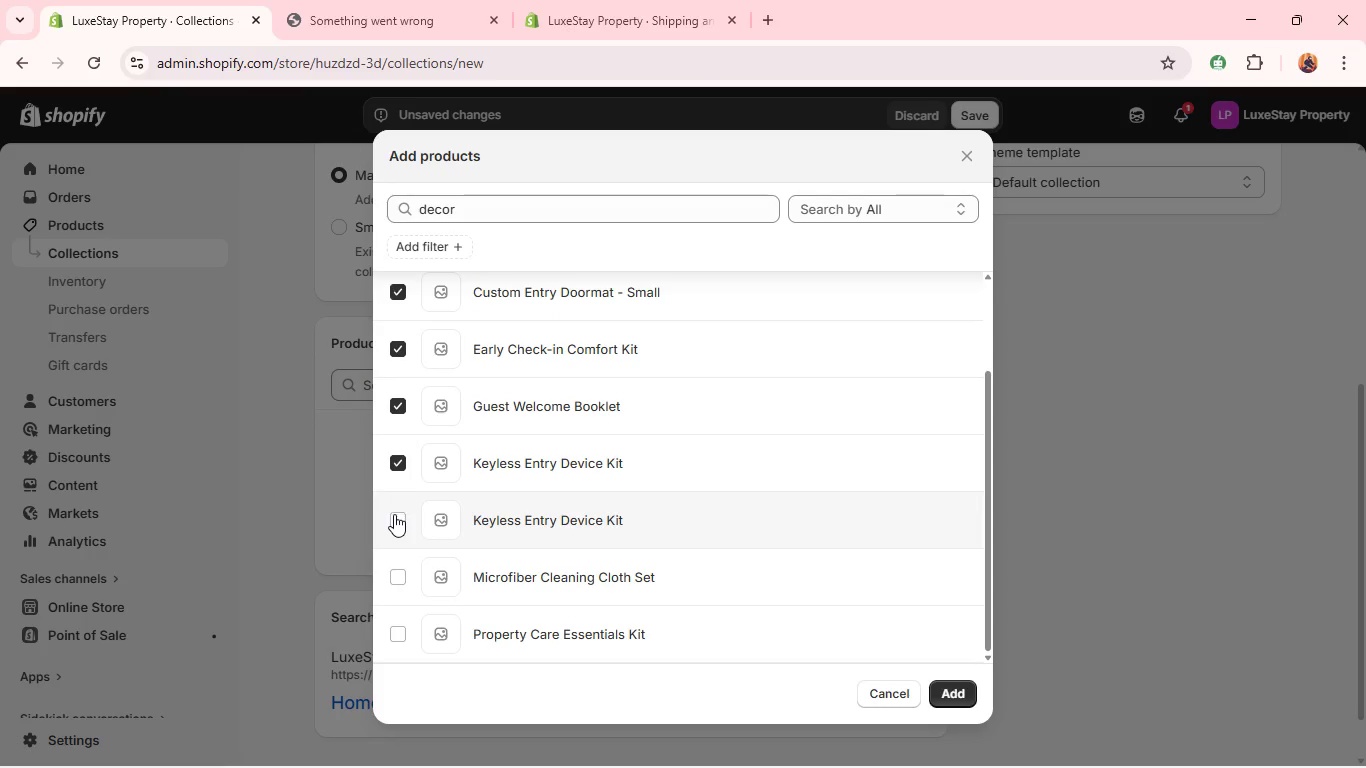 
left_click([394, 514])
 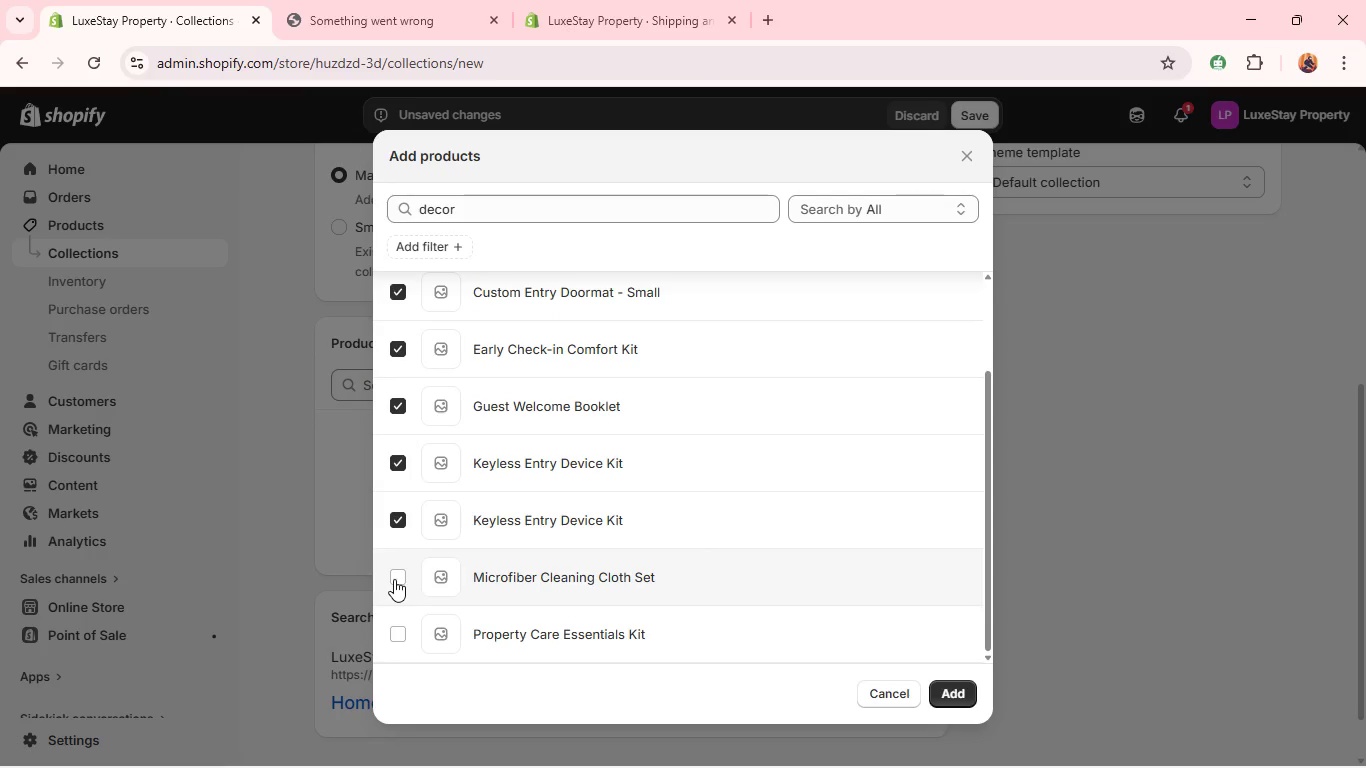 
left_click([394, 579])
 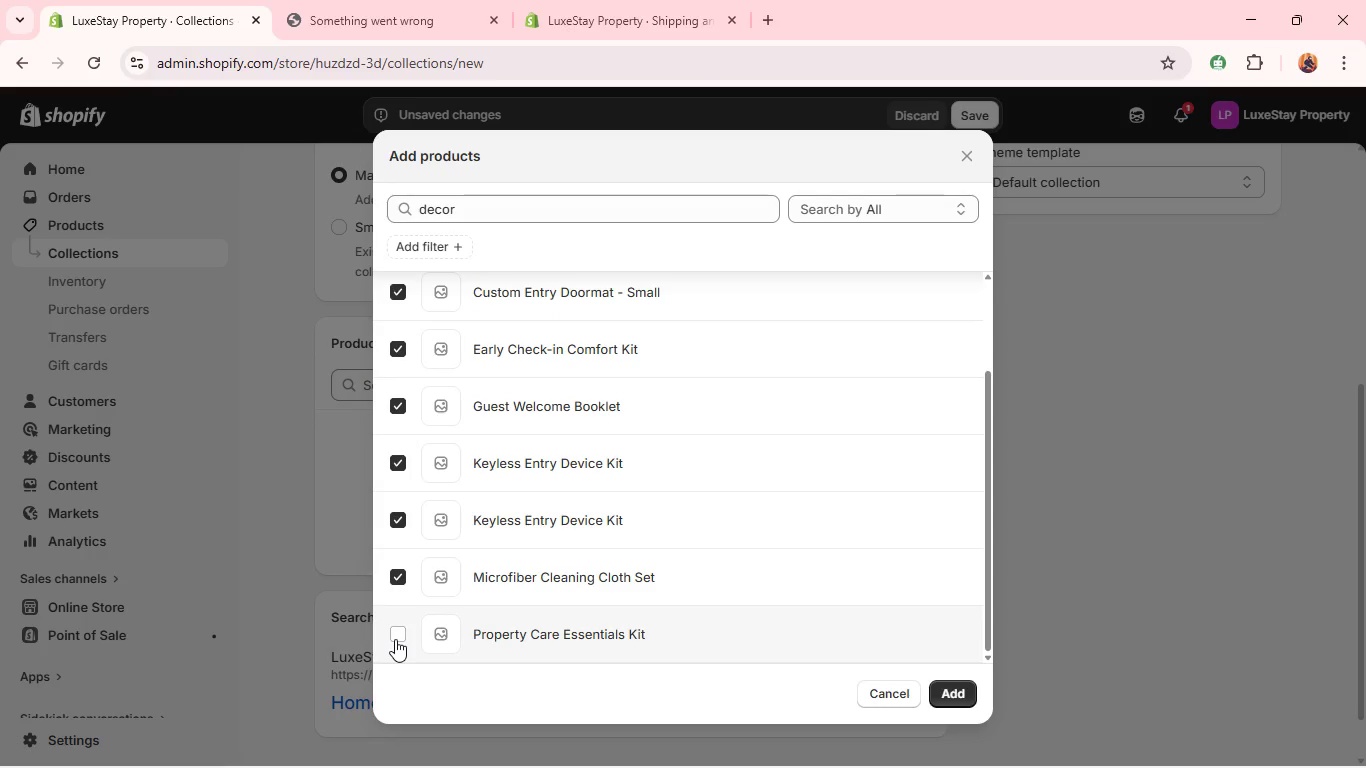 
left_click([395, 639])
 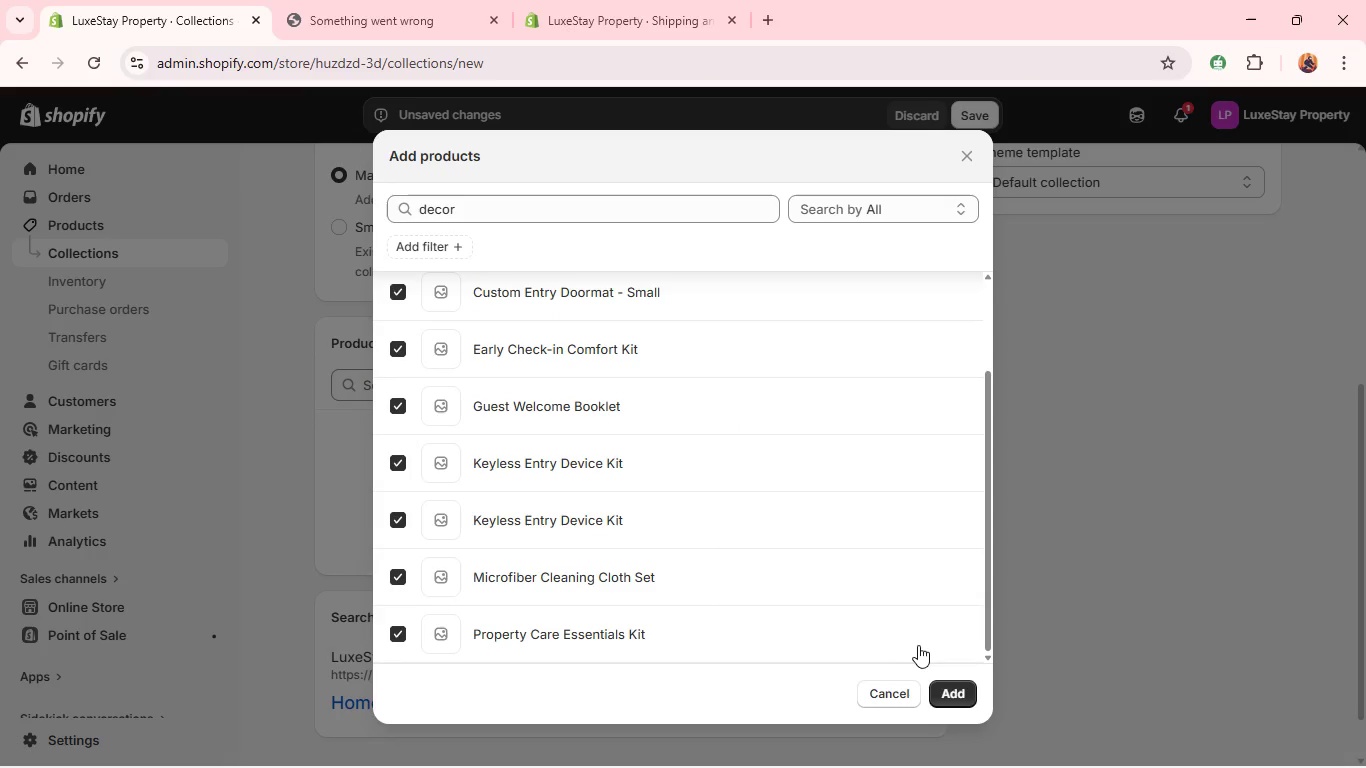 
wait(5.38)
 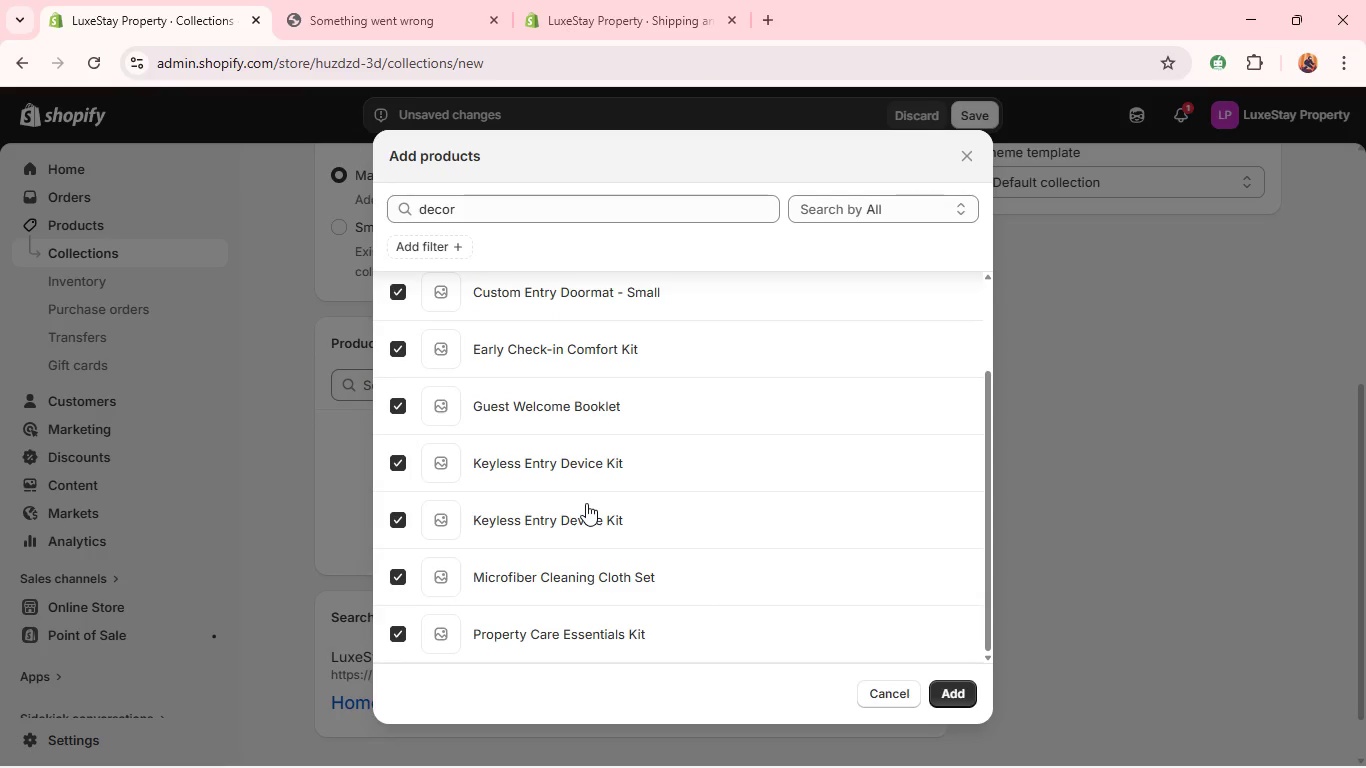 
left_click([962, 698])
 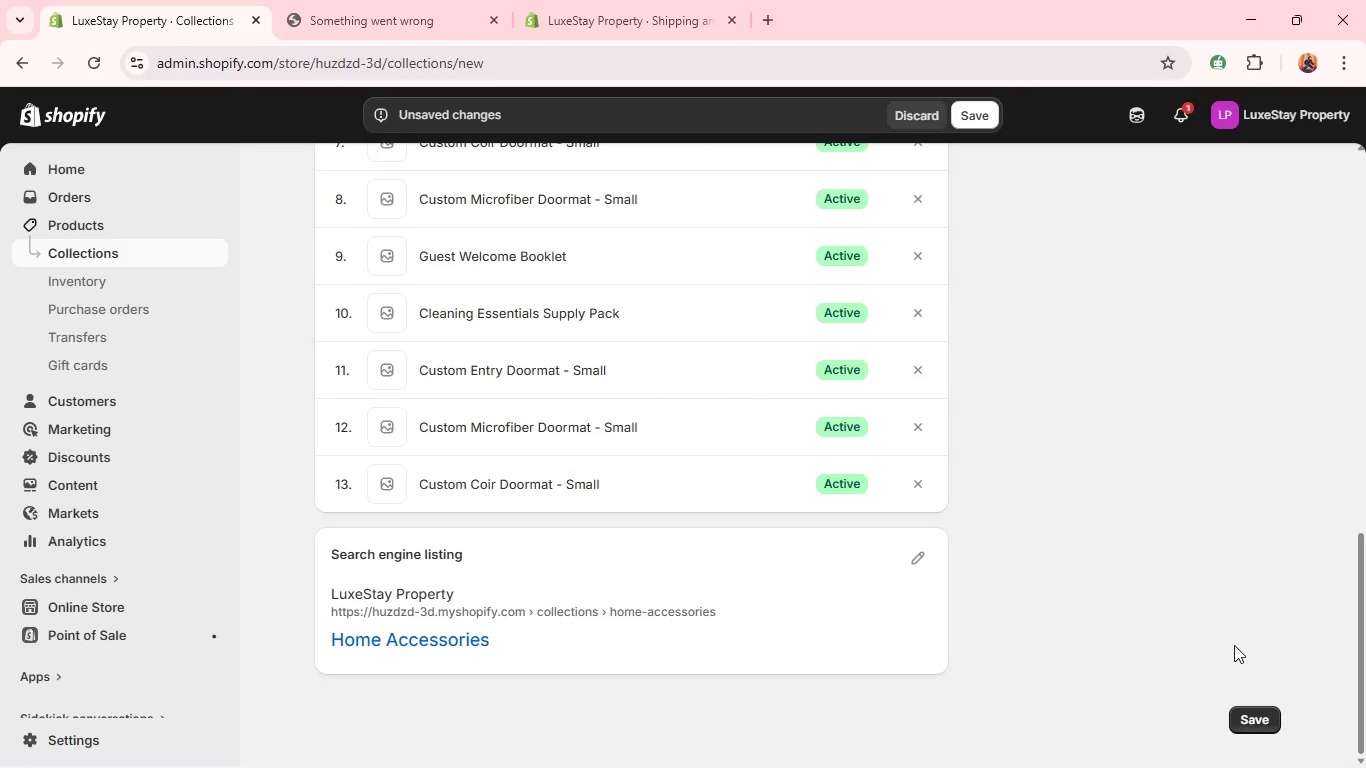 
wait(5.52)
 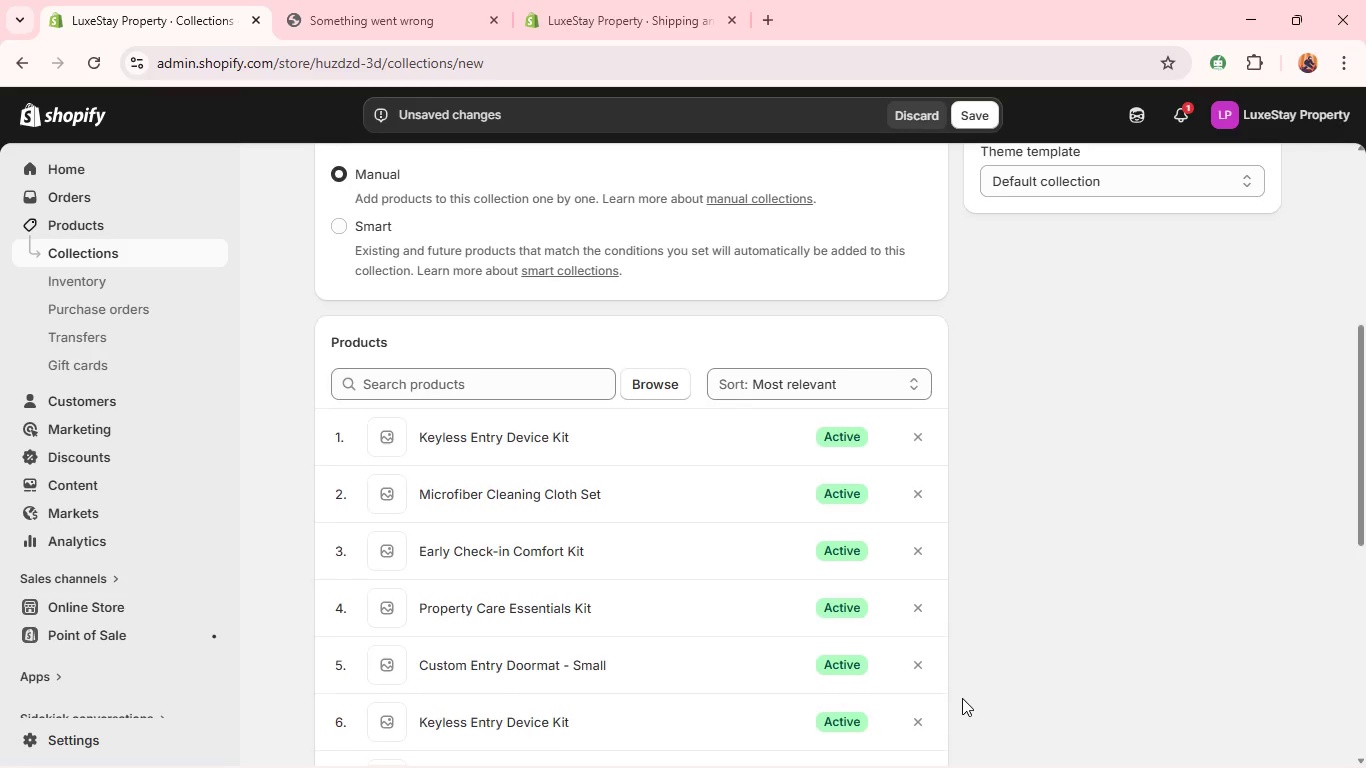 
left_click([1273, 722])
 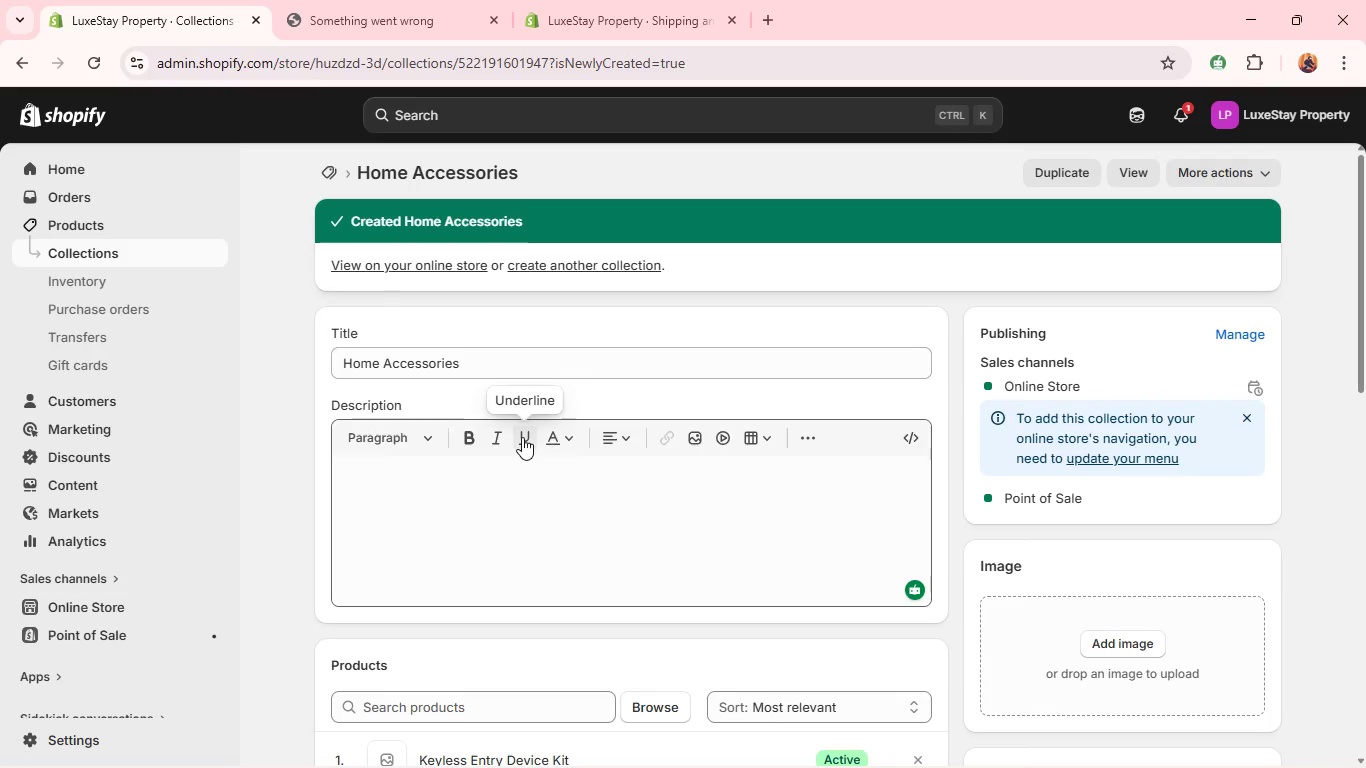 
wait(18.2)
 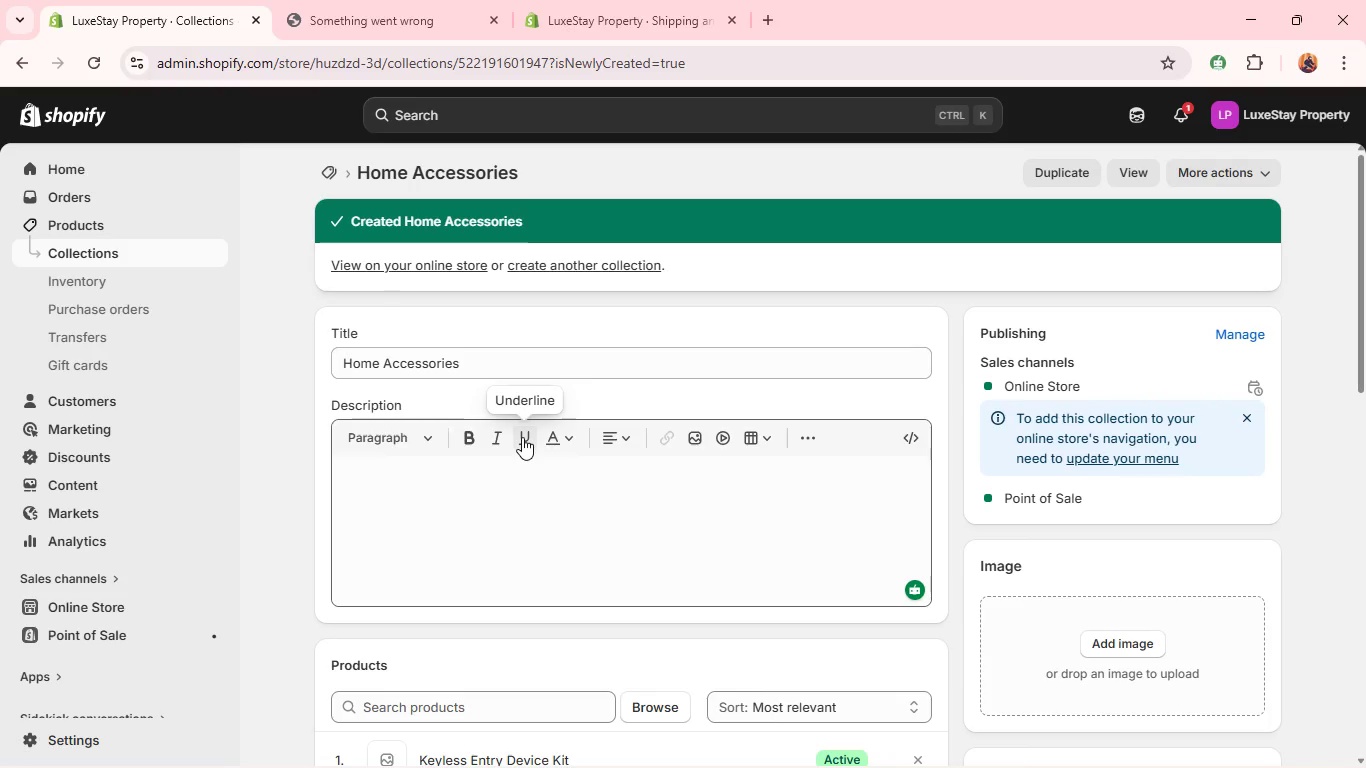 
left_click([157, 251])
 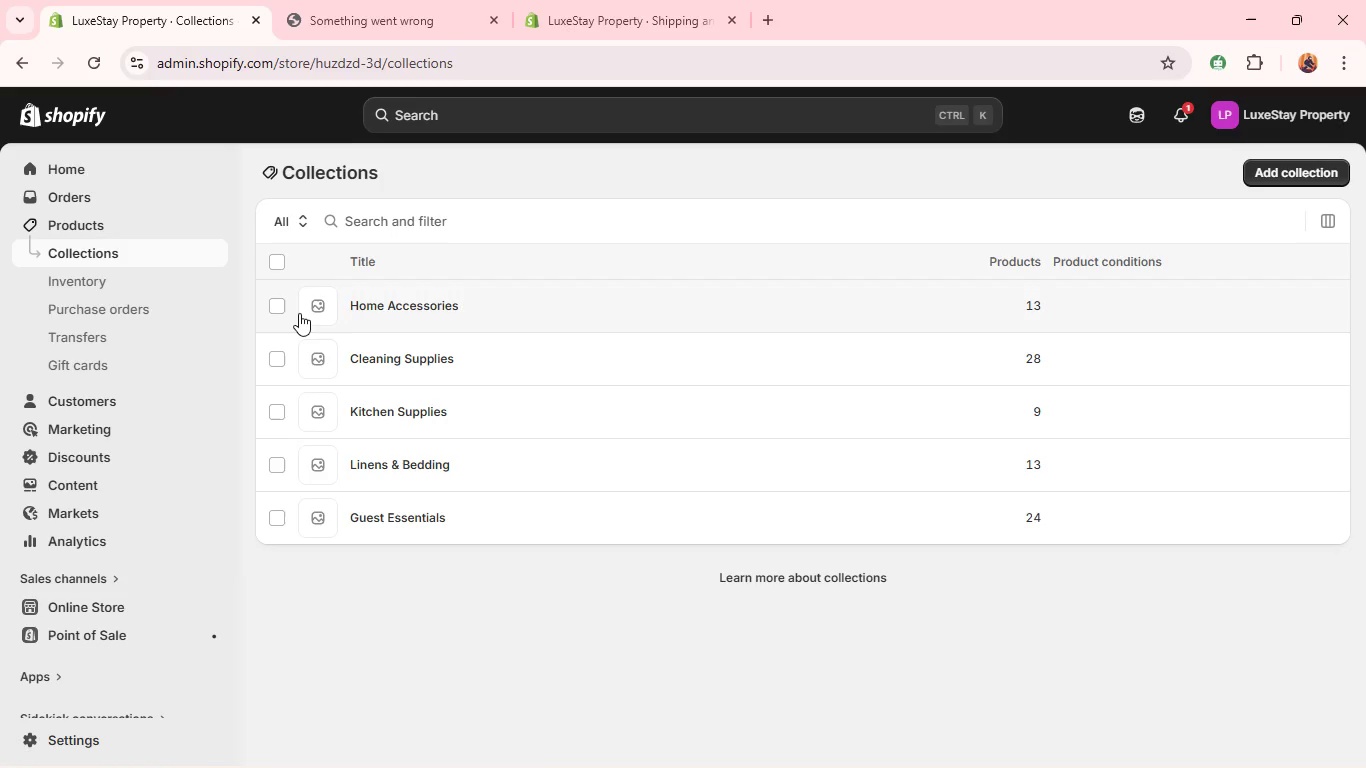 
wait(17.77)
 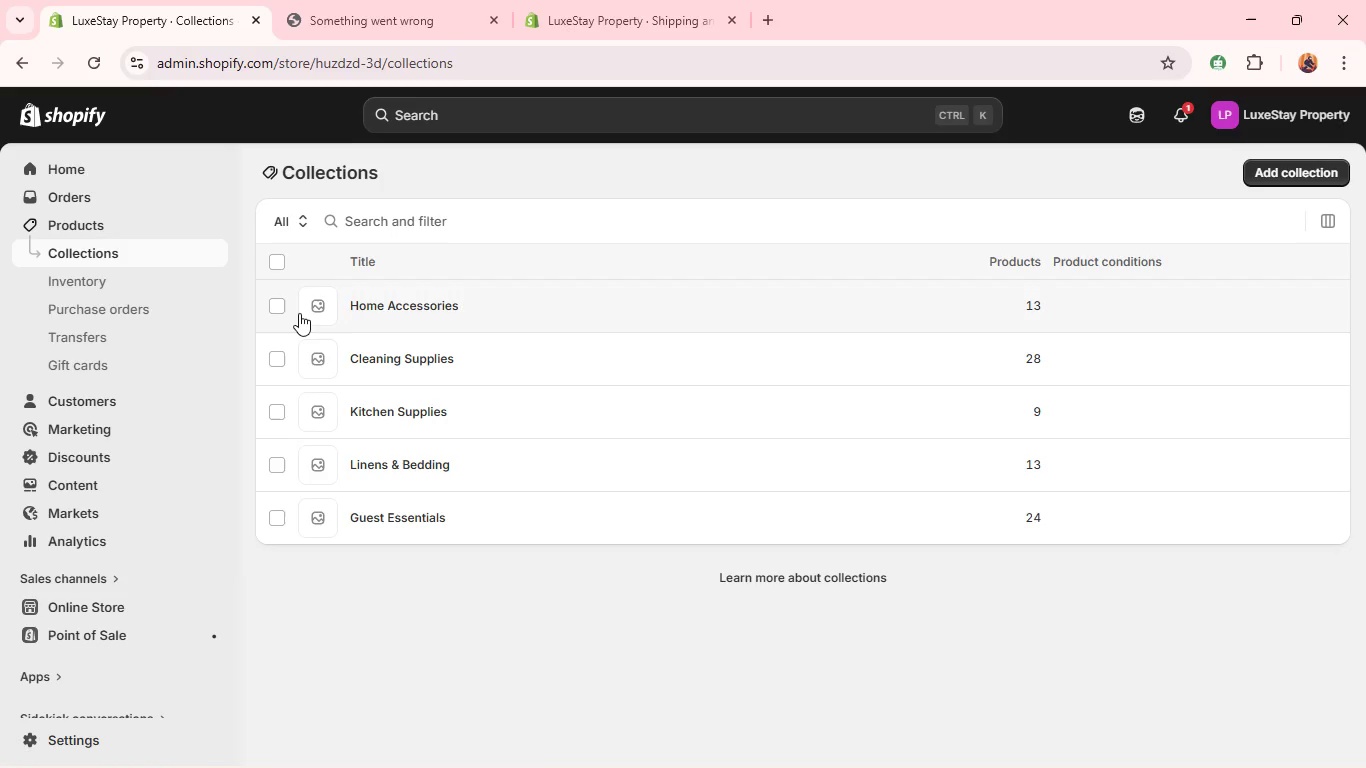 
left_click([1283, 176])
 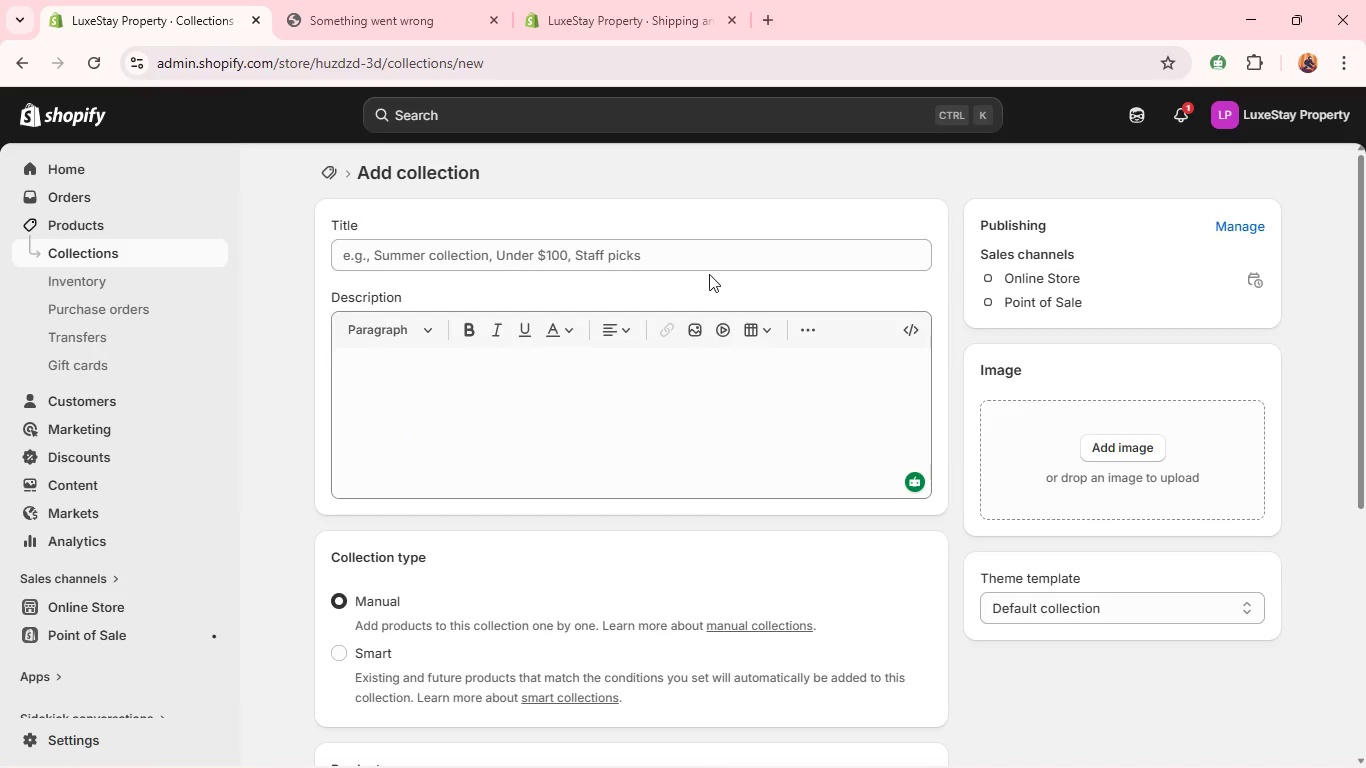 
left_click([662, 256])
 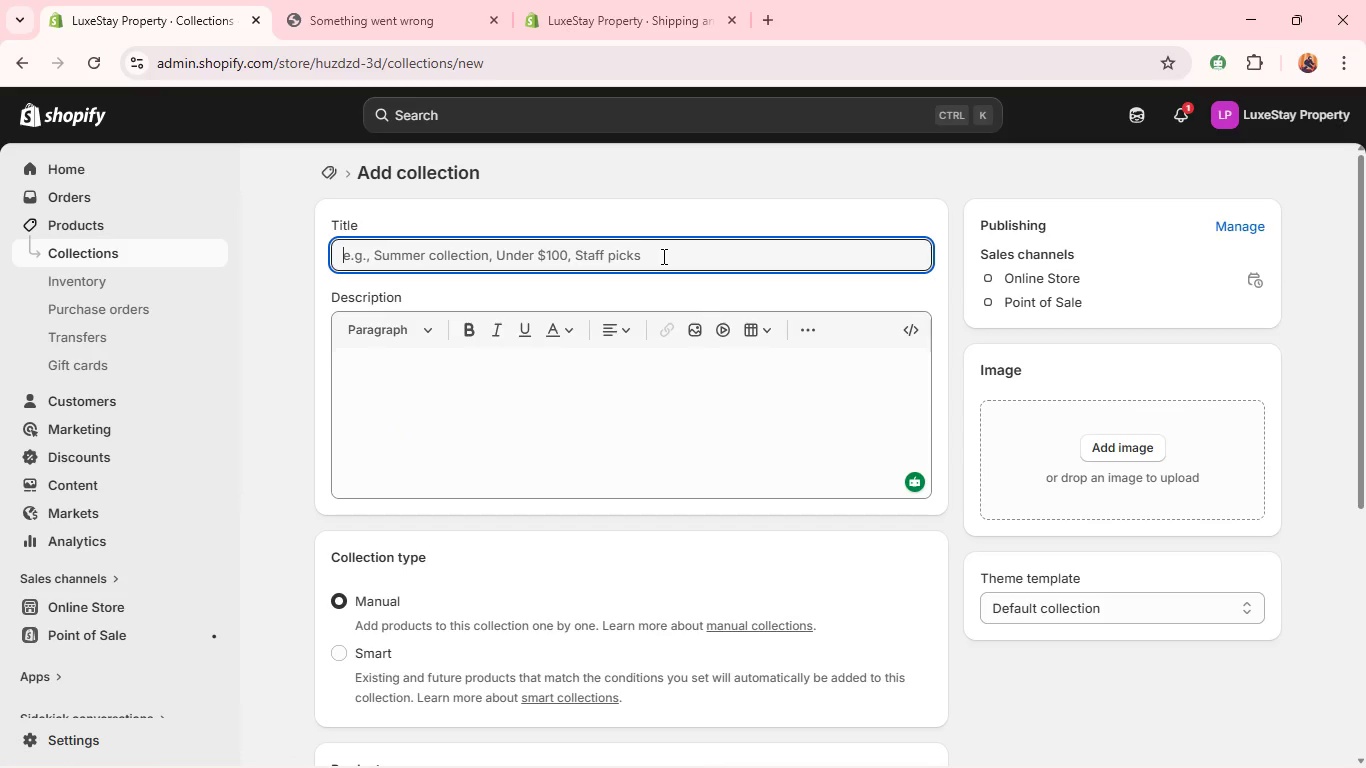 
type(Smart Deci)
key(Backspace)
key(Backspace)
type(vices)
 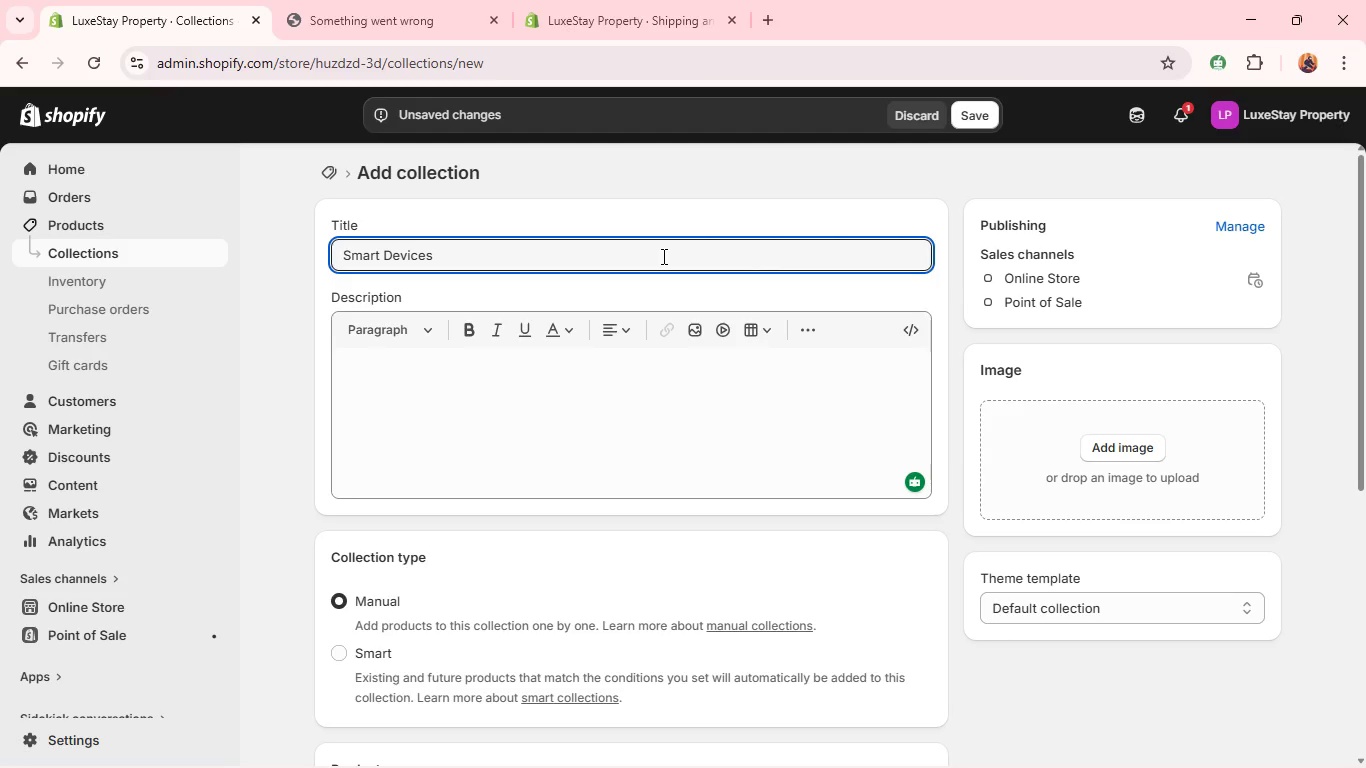 
key(Control+A)
 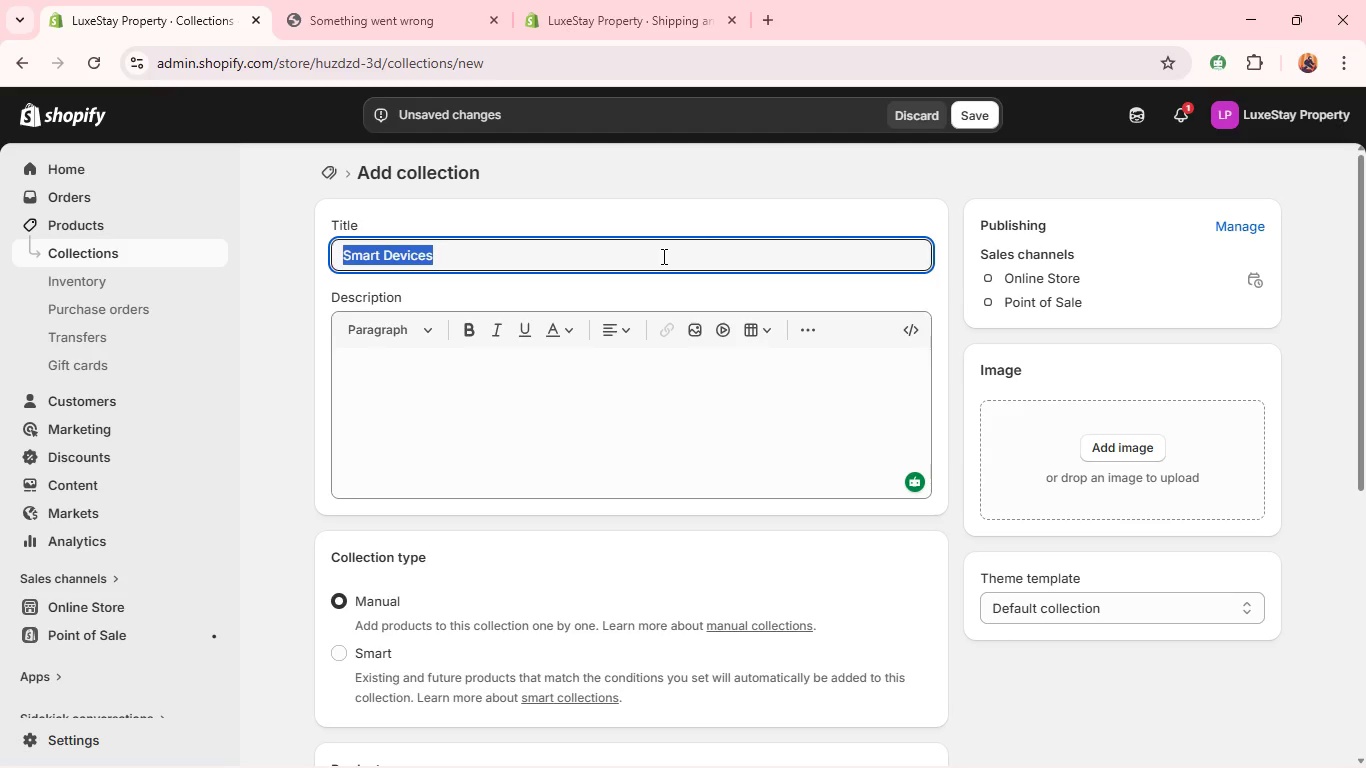 
key(Control+C)
 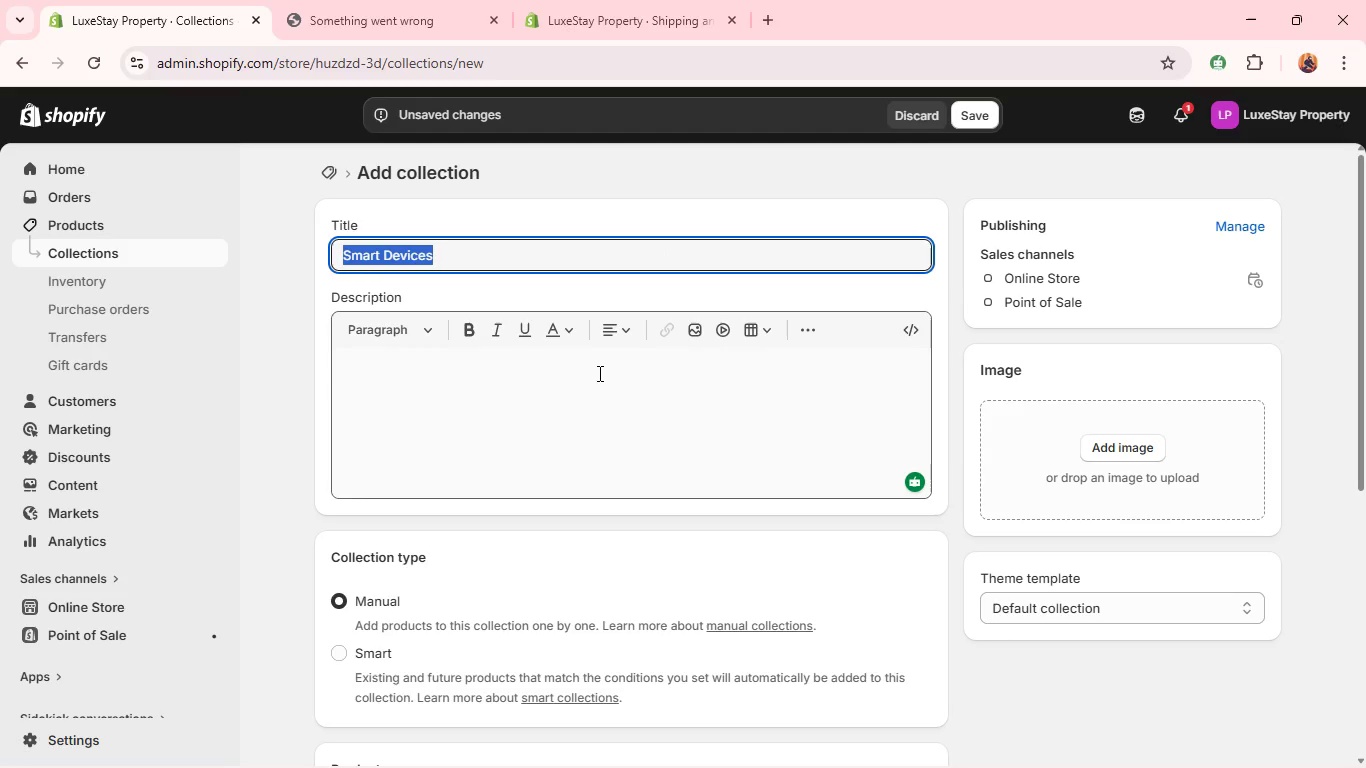 
left_click([597, 372])
 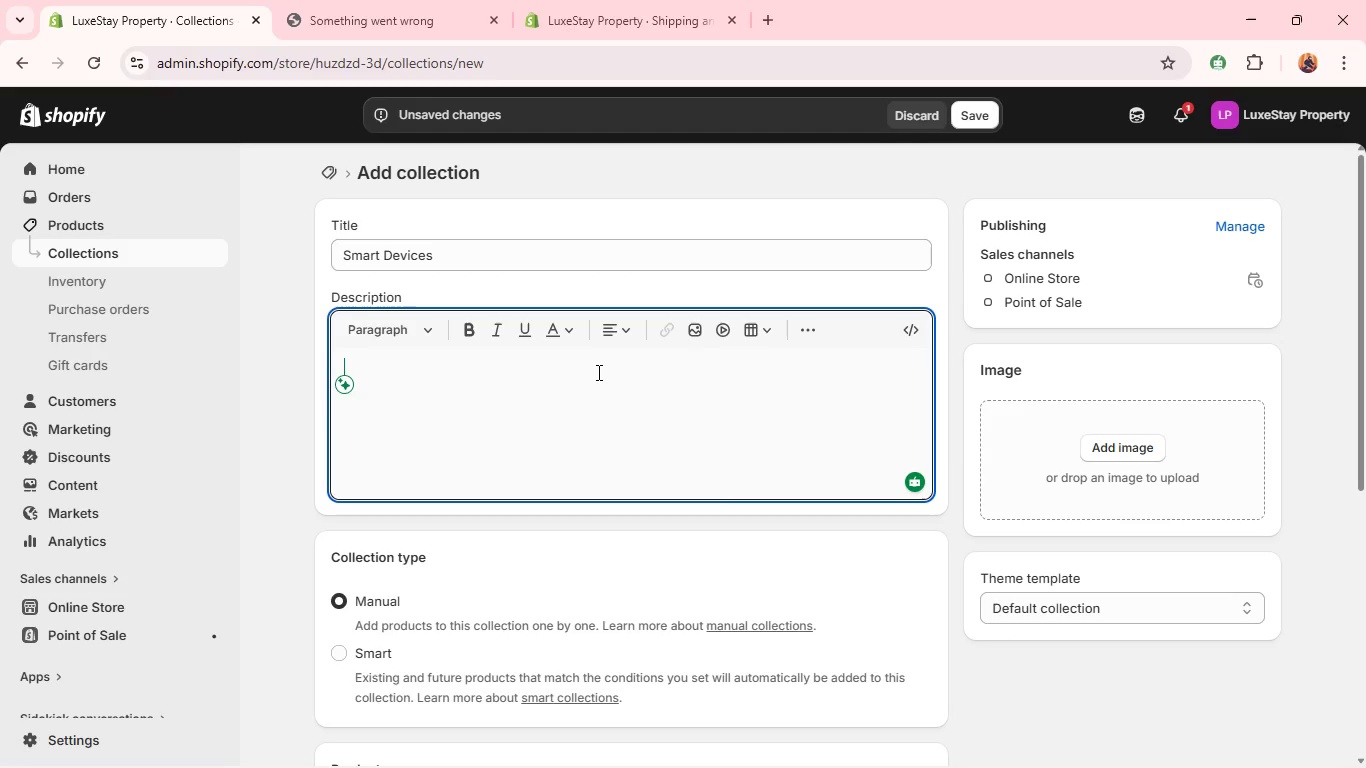 
key(Control+V)
 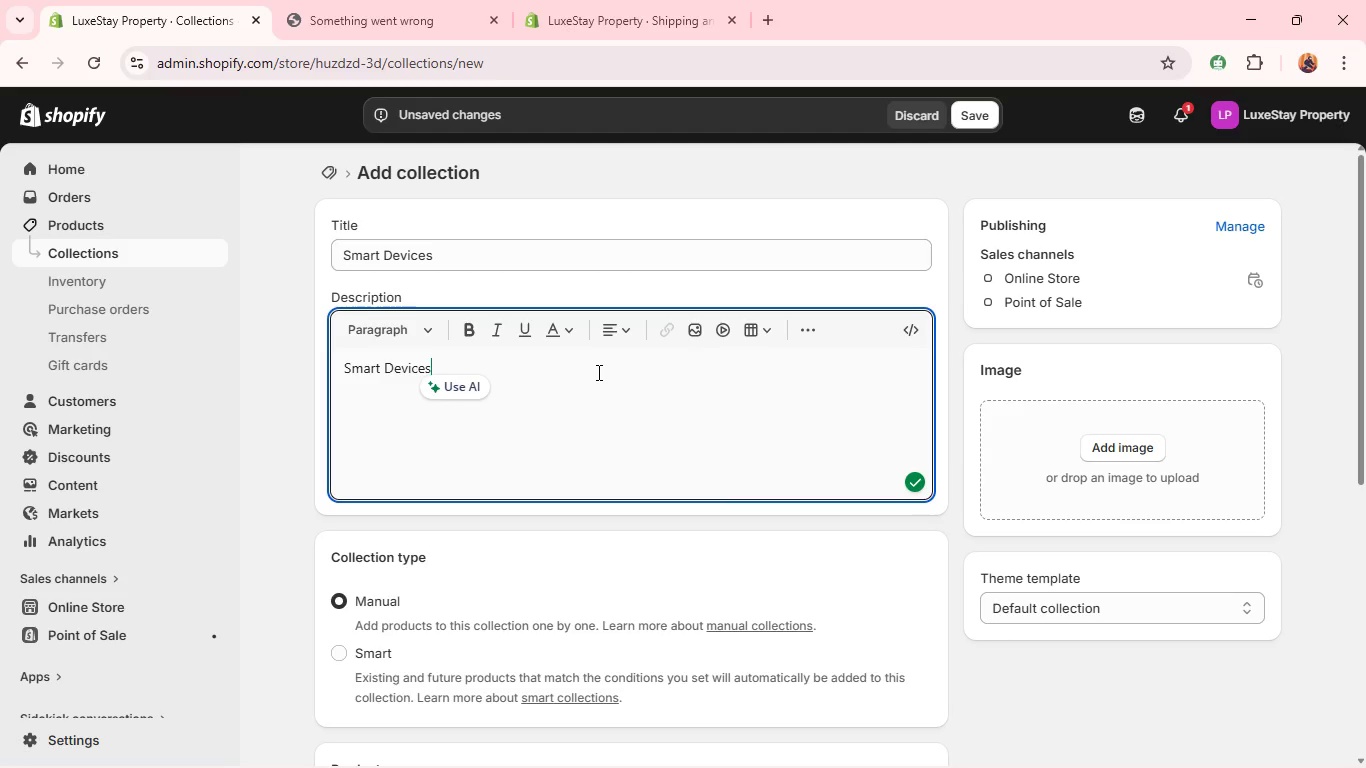 
key(Control+A)
 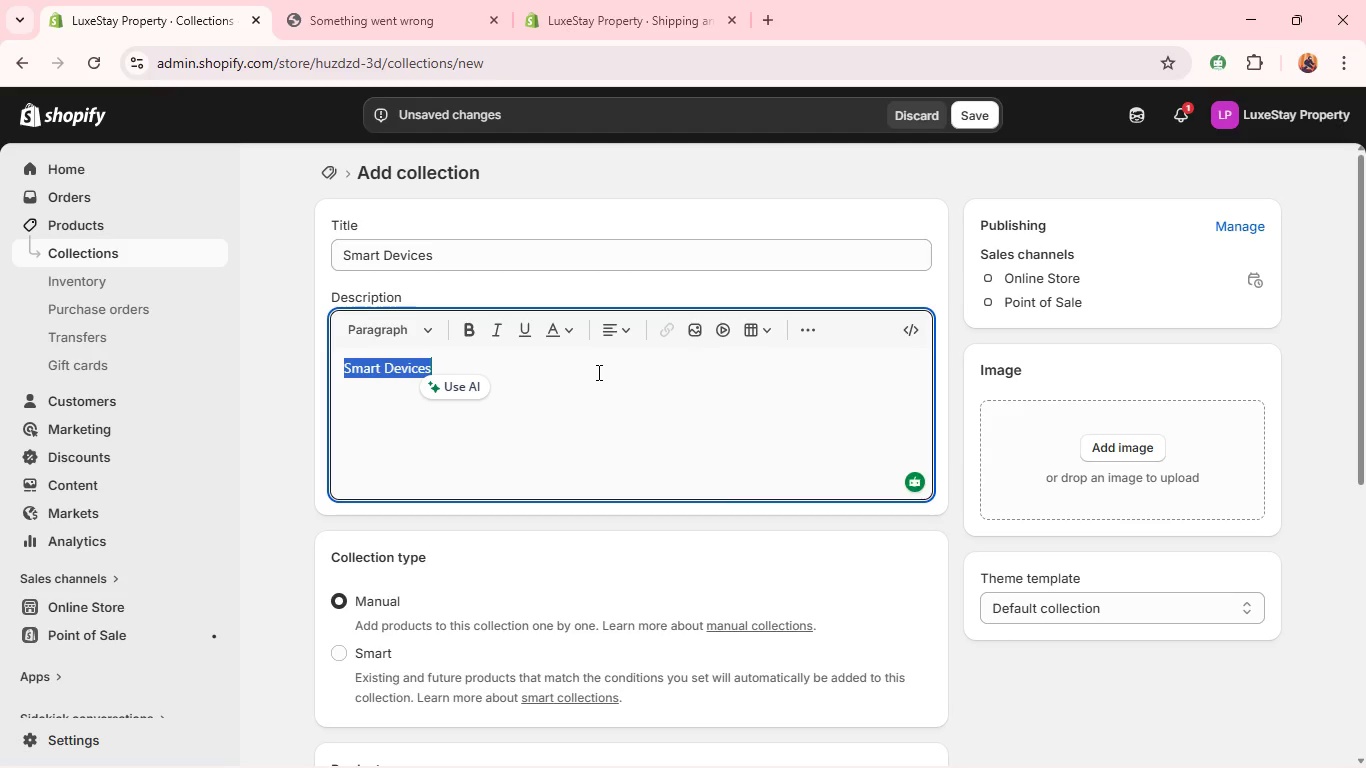 
key(Backspace)
 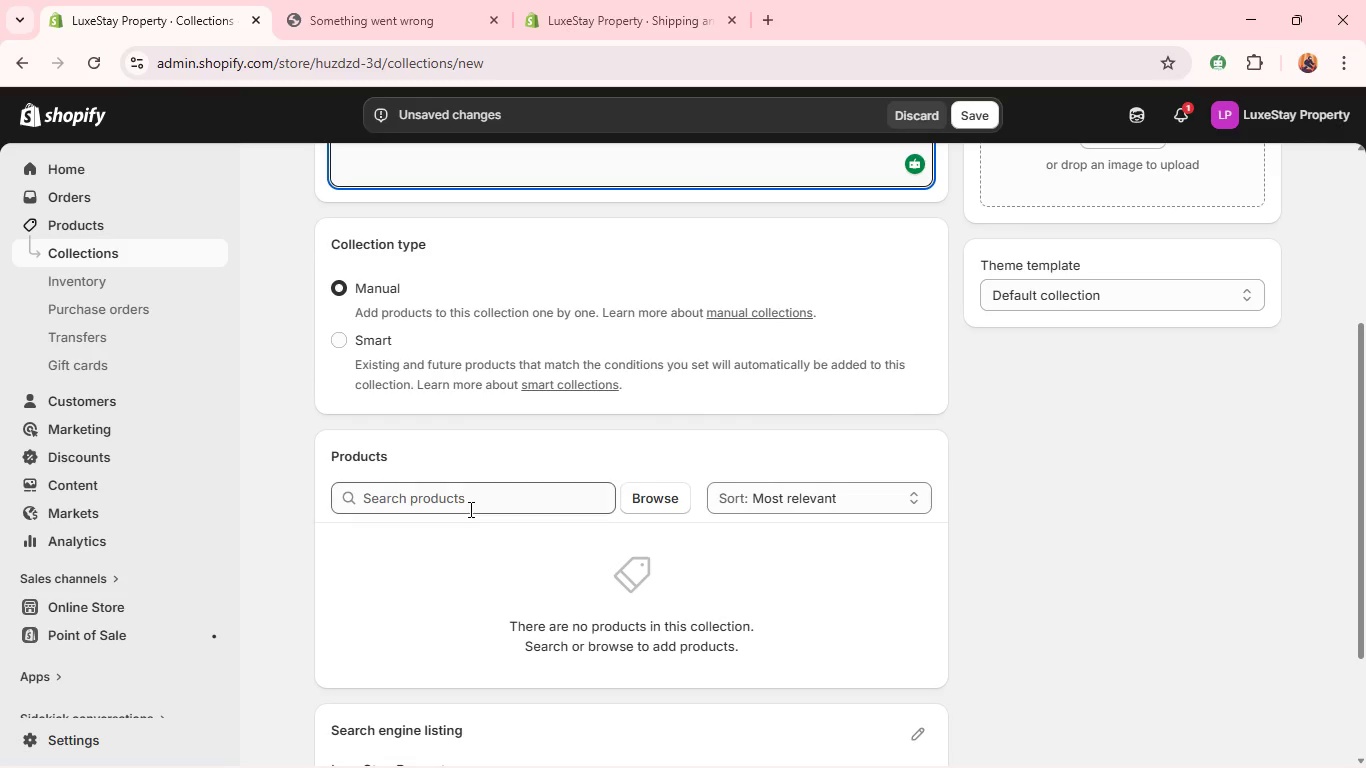 
left_click([469, 511])
 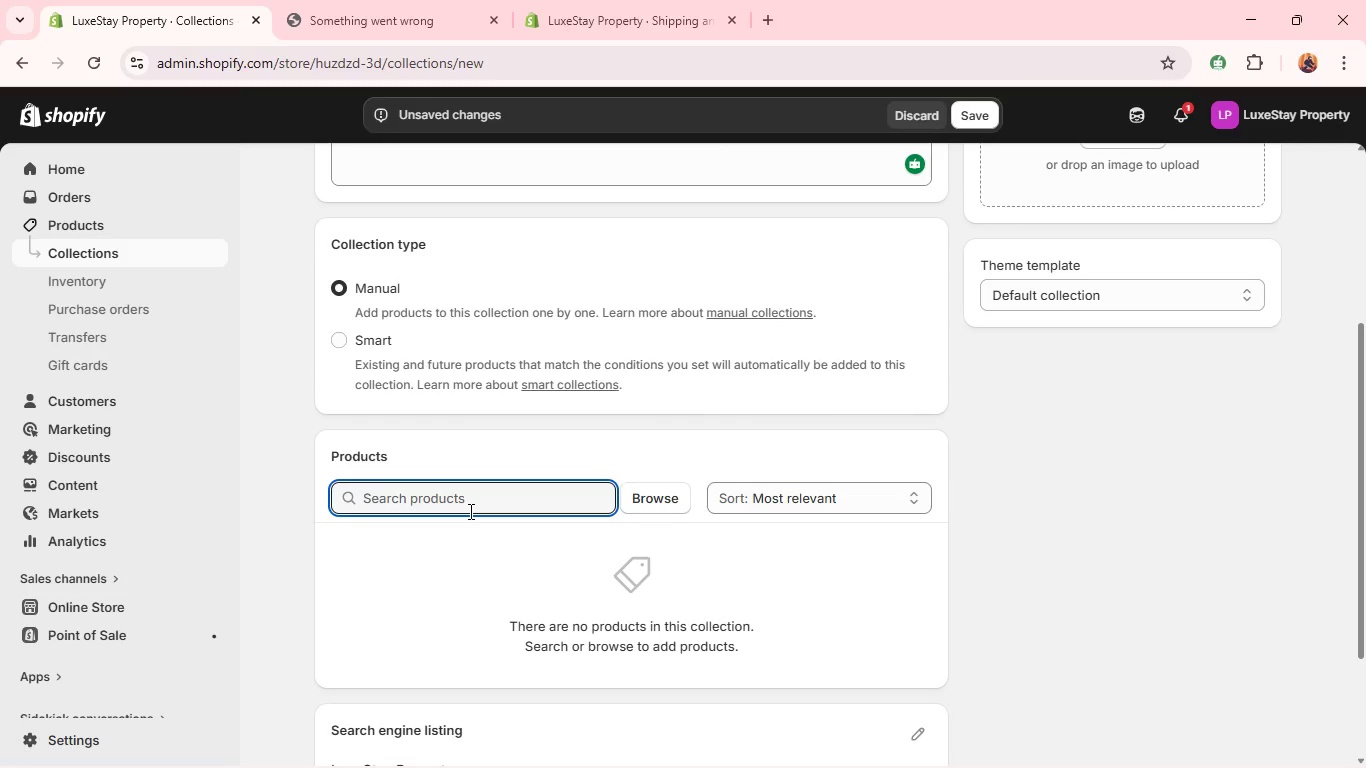 
type(Key)
key(Backspace)
key(Backspace)
type(key)
 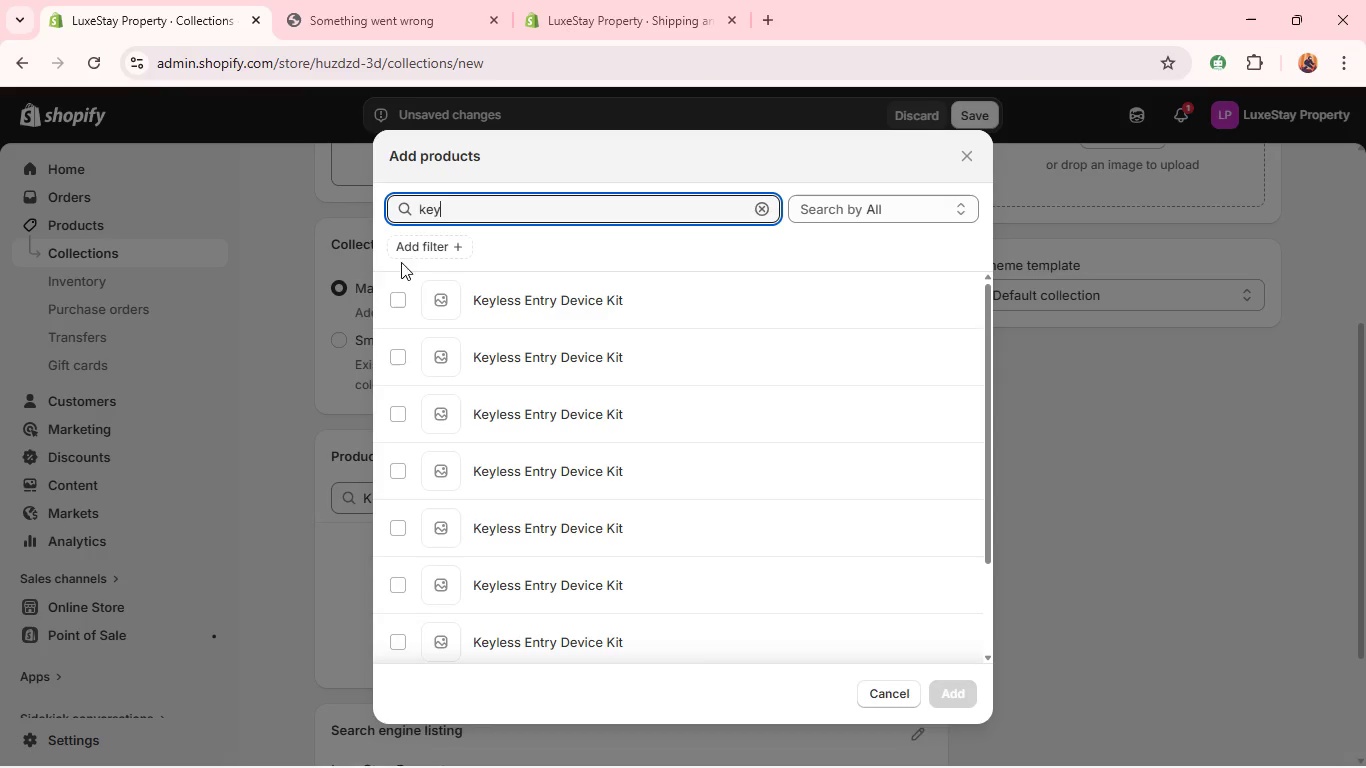 
left_click([399, 294])
 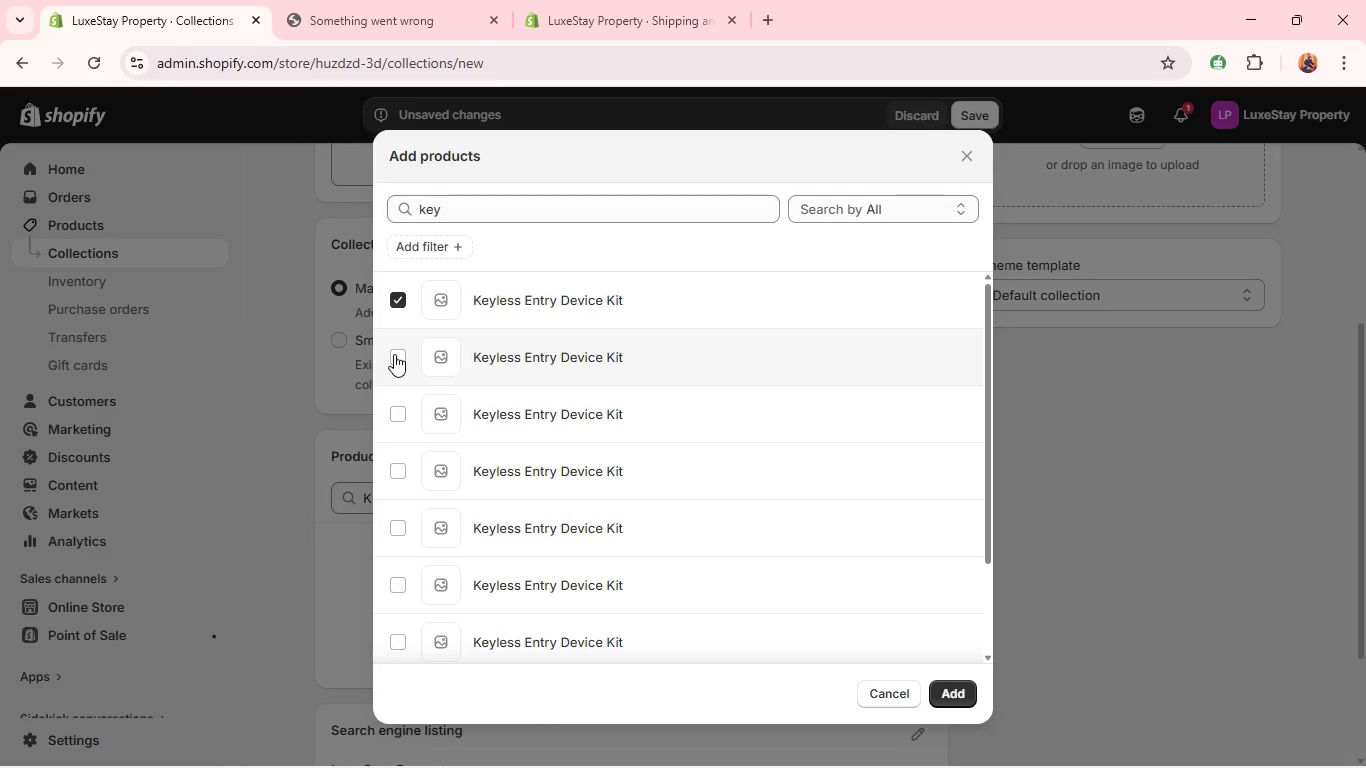 
left_click([394, 354])
 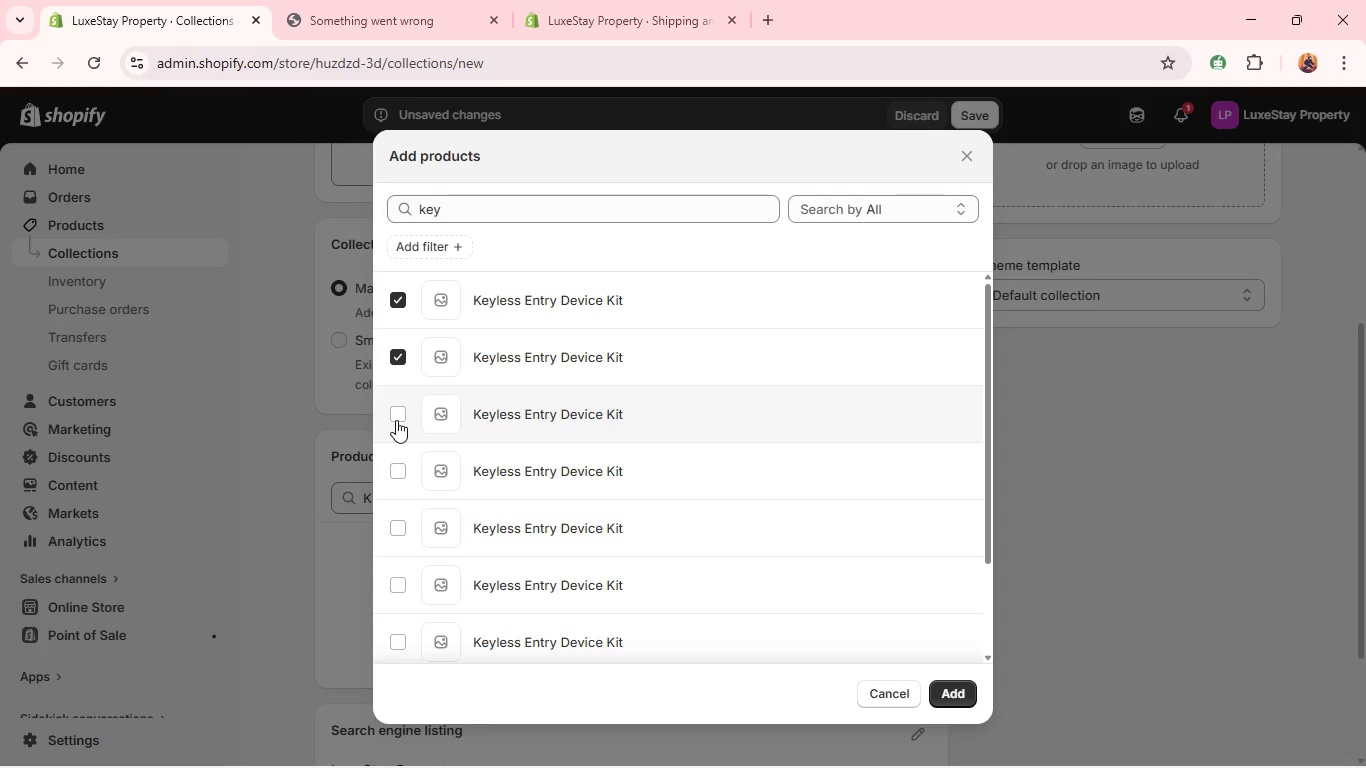 
left_click([396, 420])
 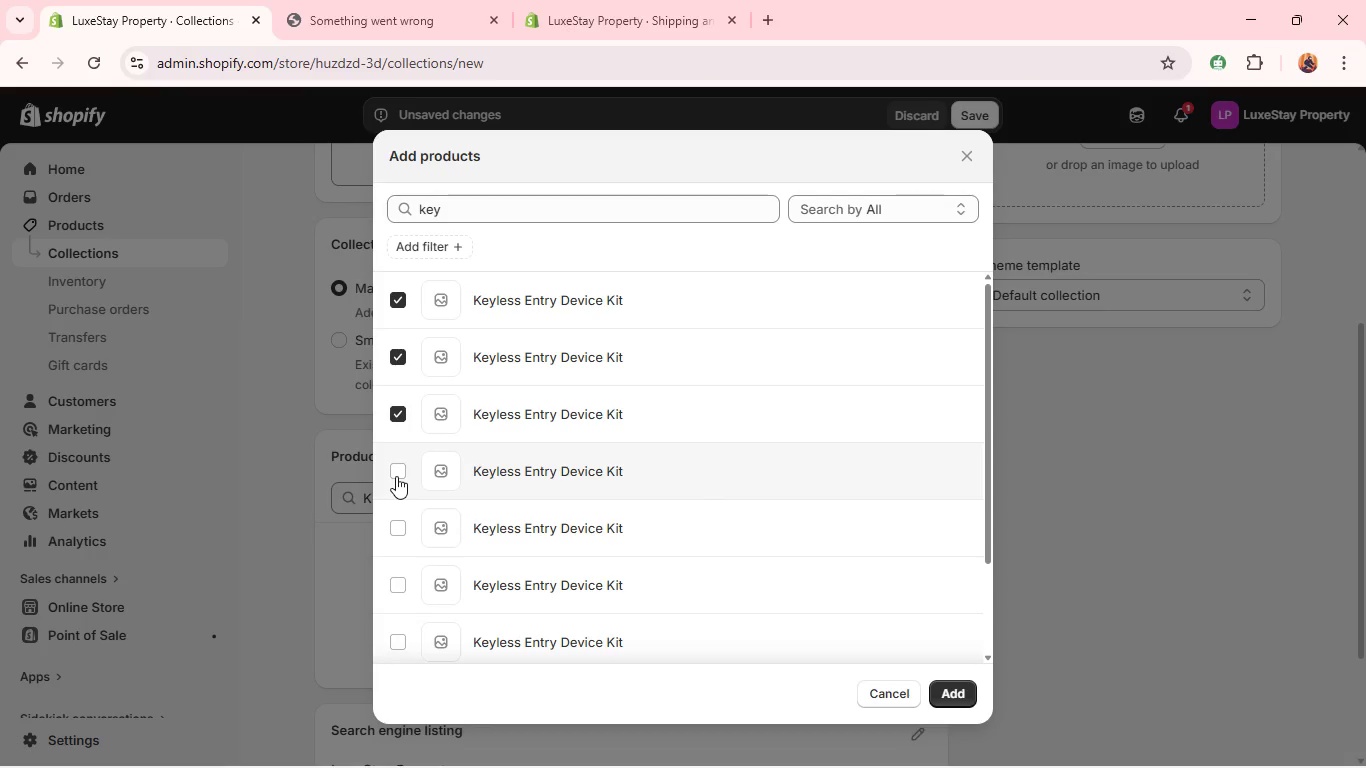 
left_click([396, 476])
 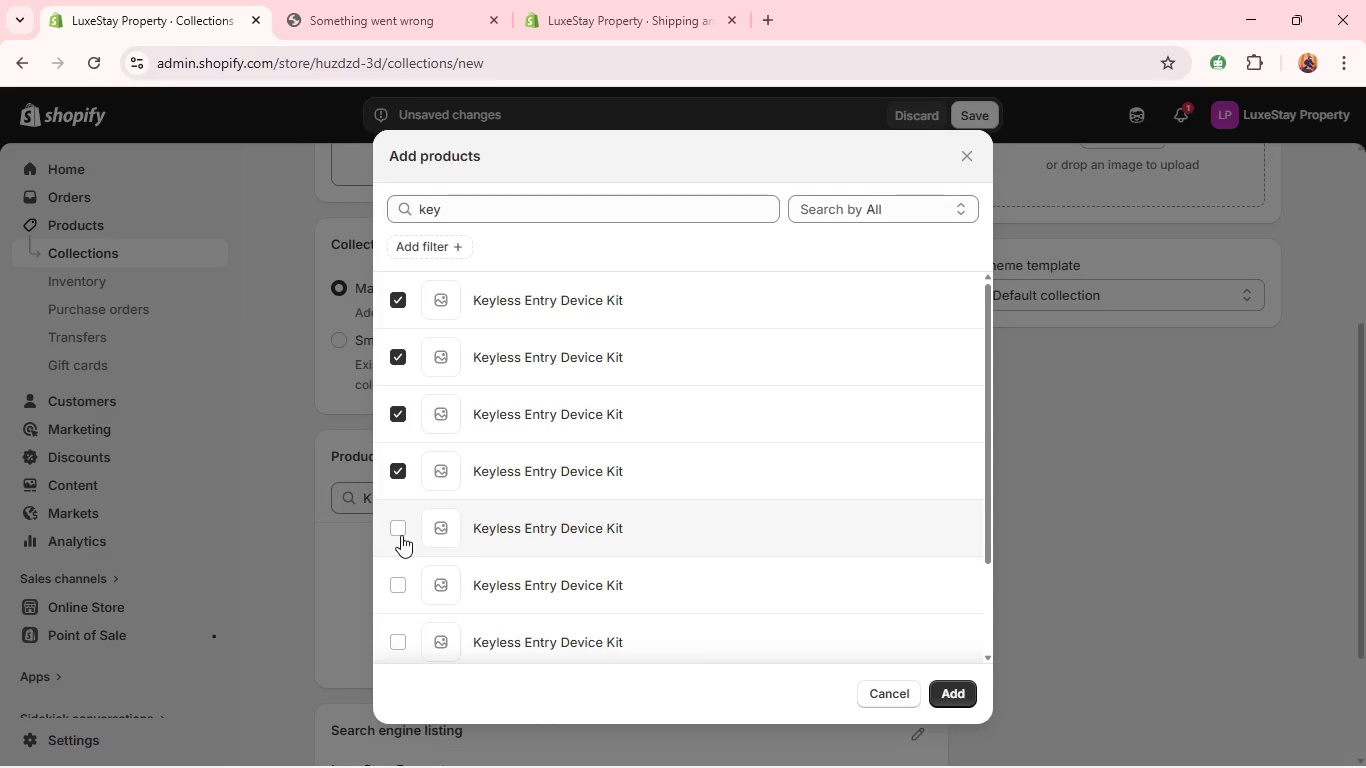 
left_click([401, 535])
 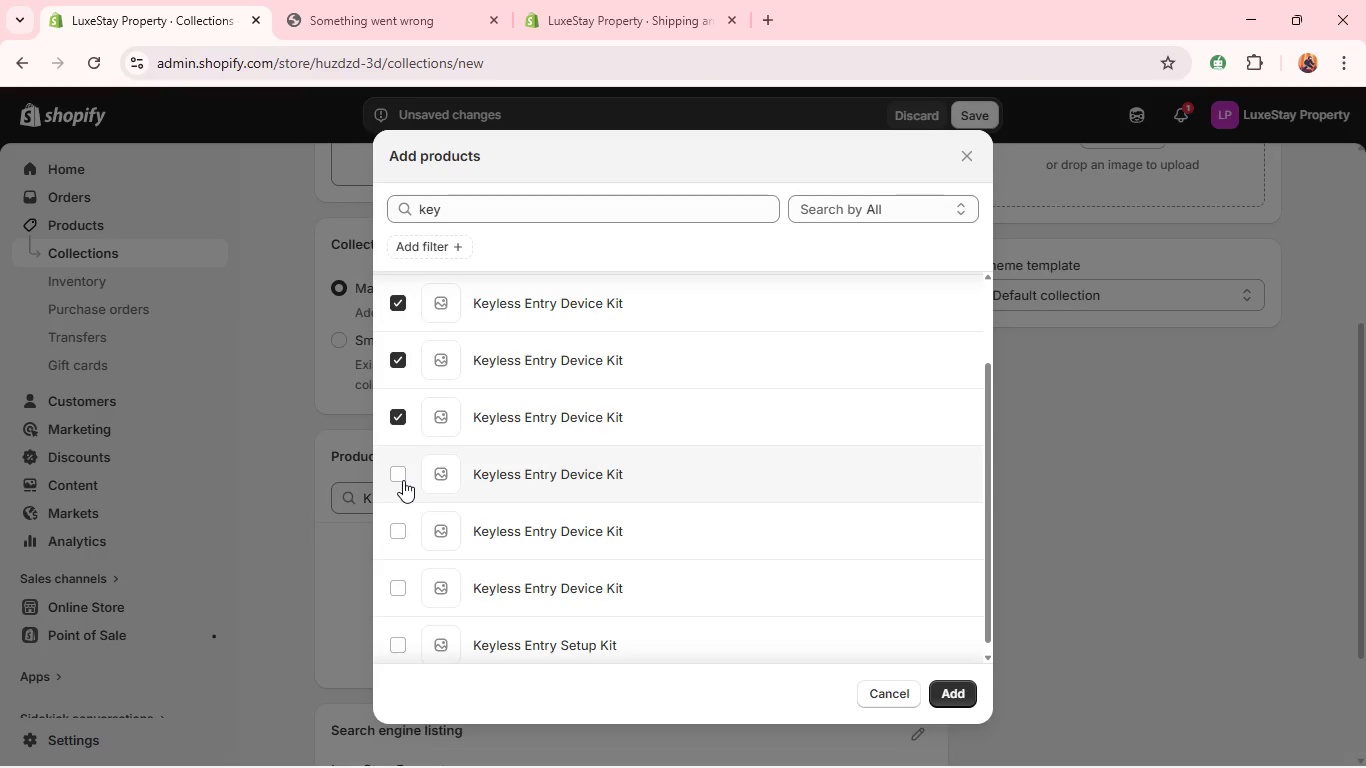 
left_click([403, 479])
 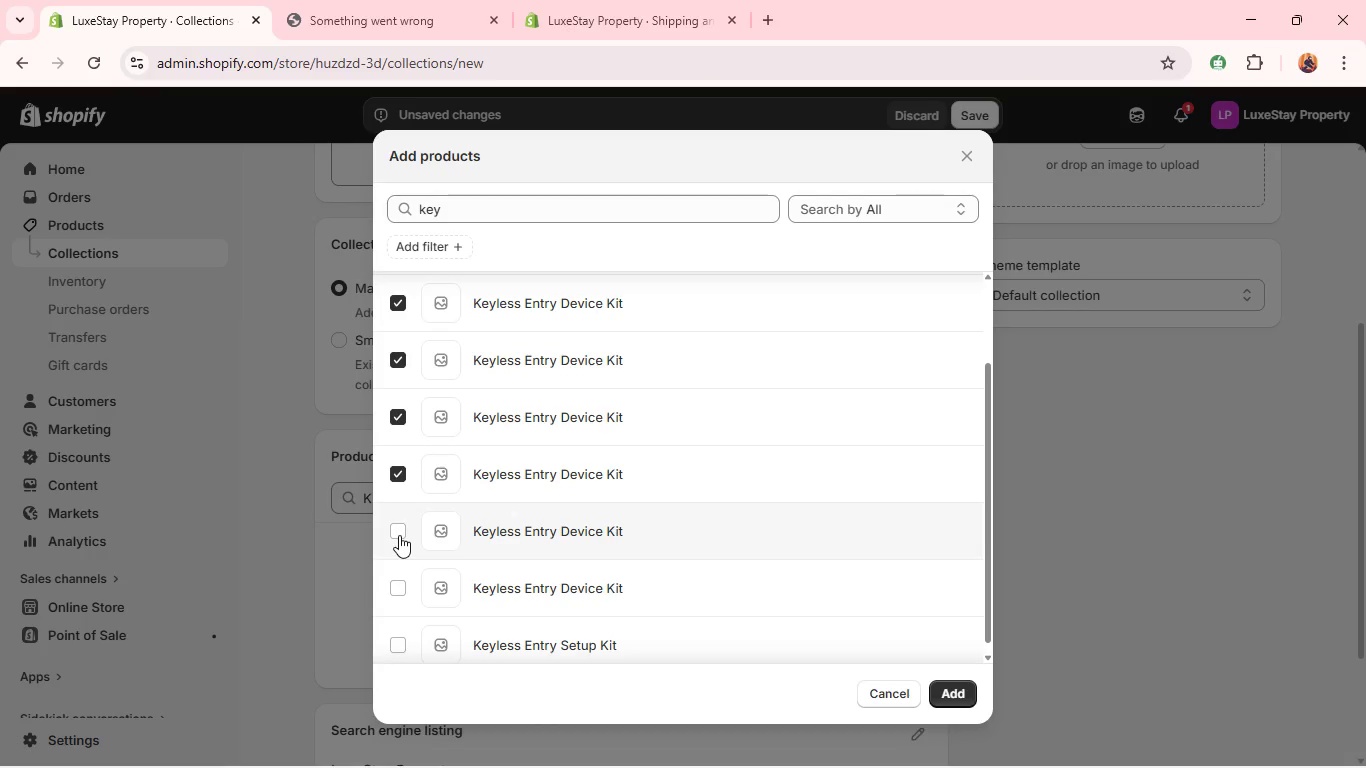 
left_click([399, 535])
 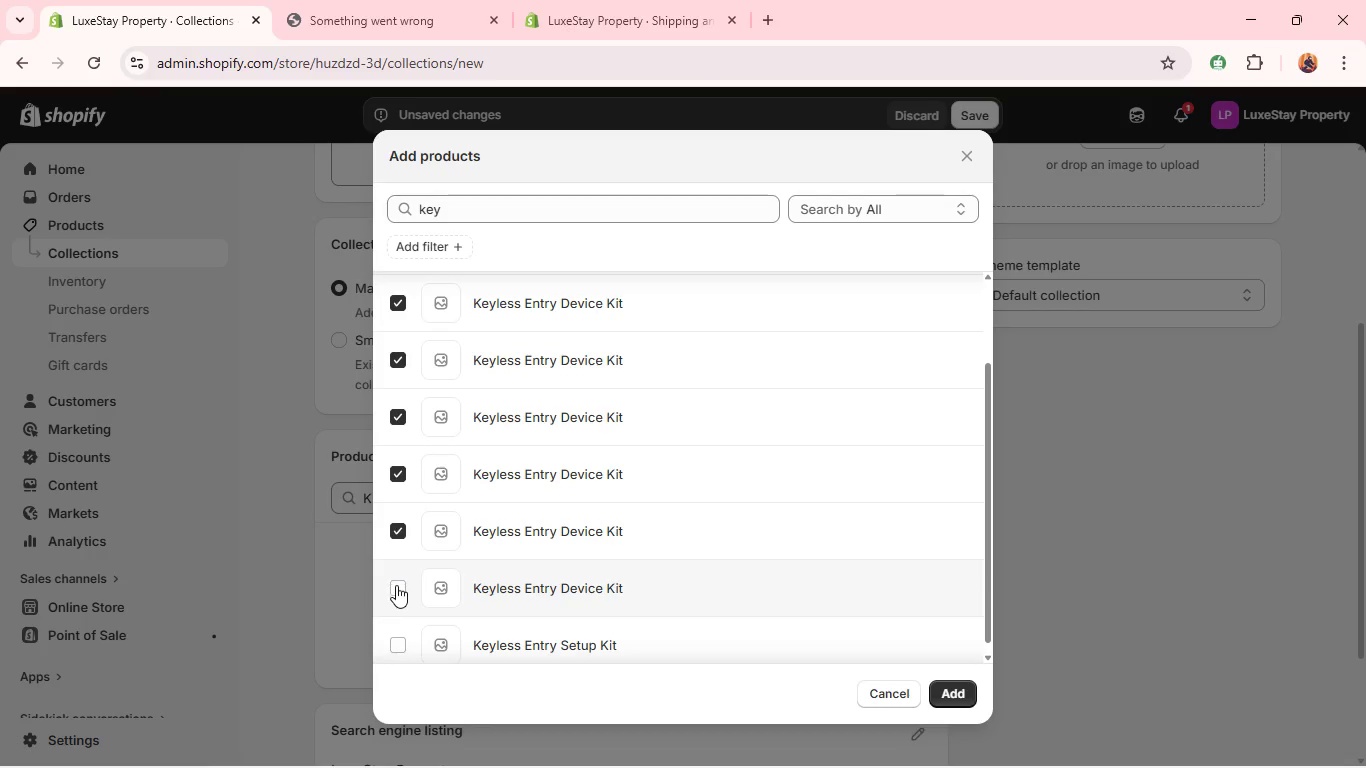 
left_click([396, 585])
 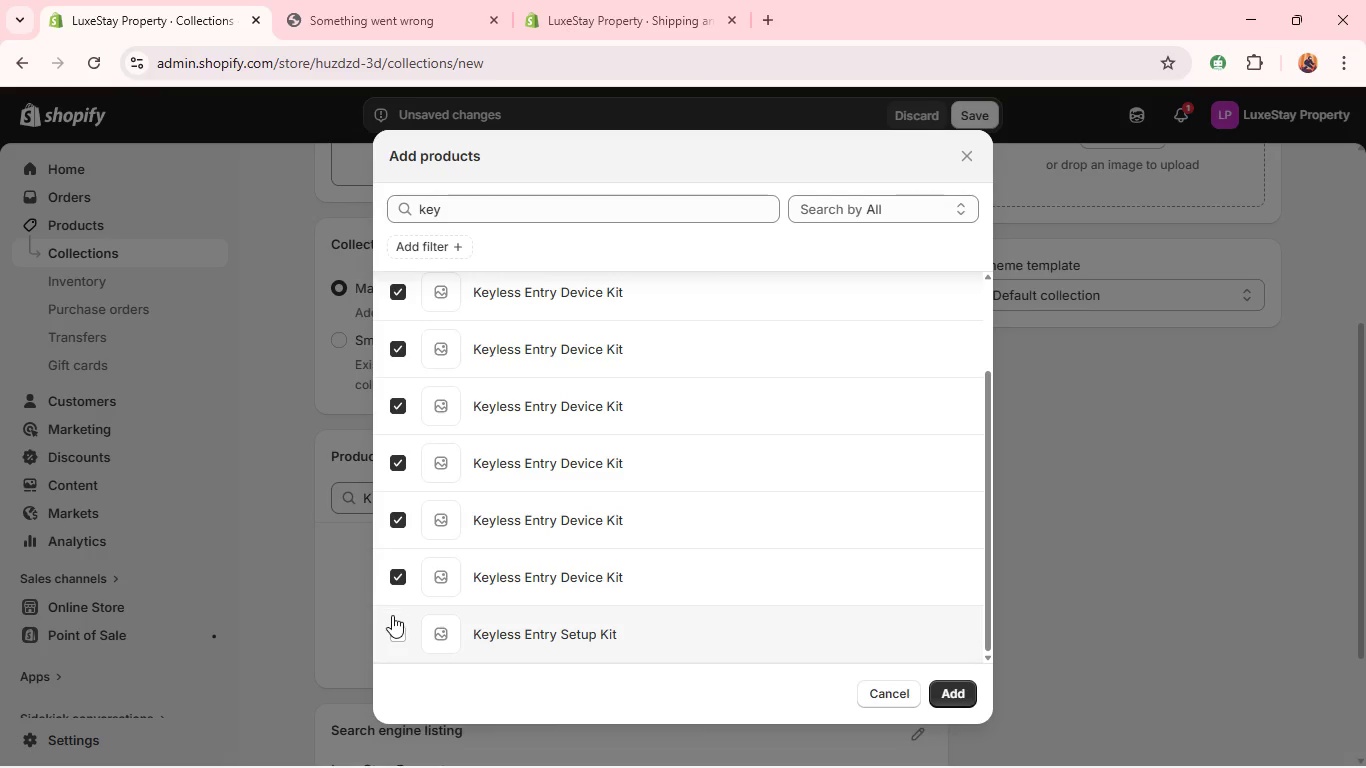 
left_click([397, 629])
 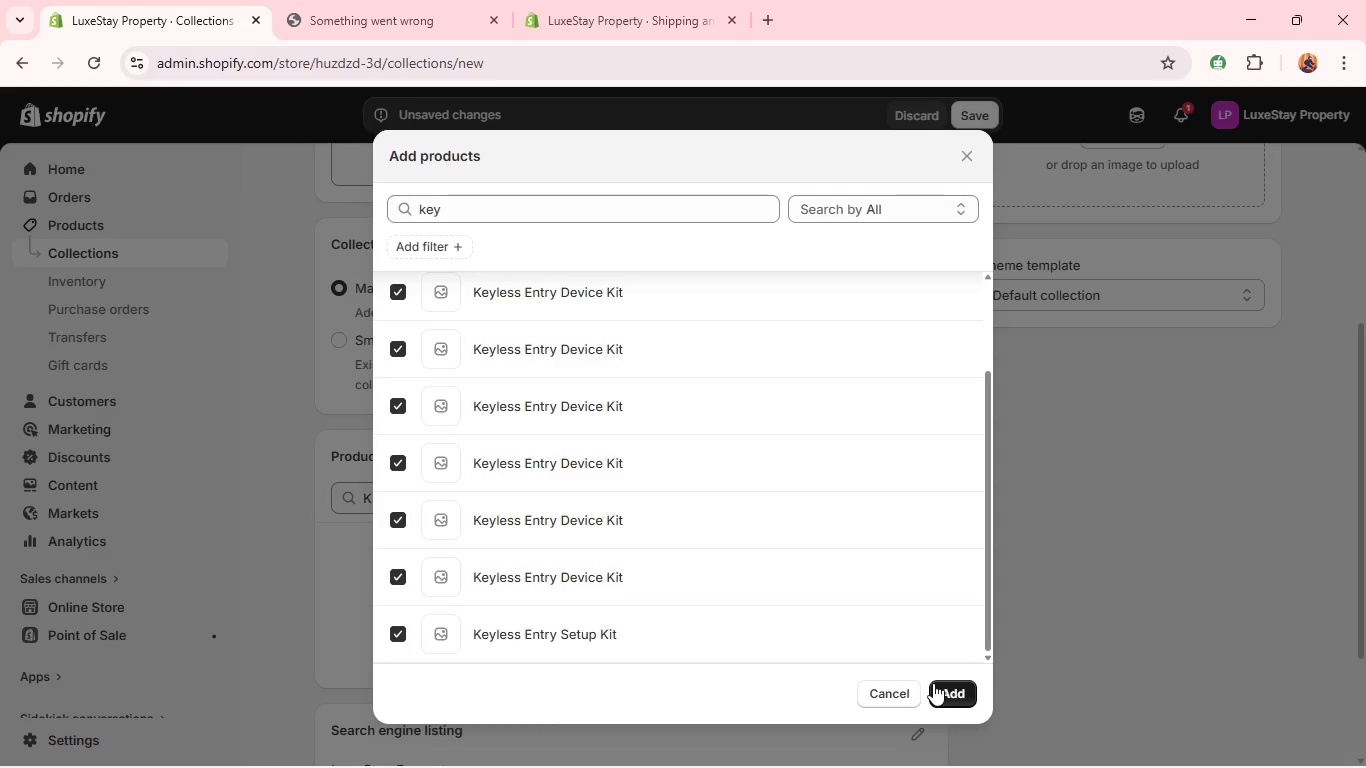 
left_click([941, 683])
 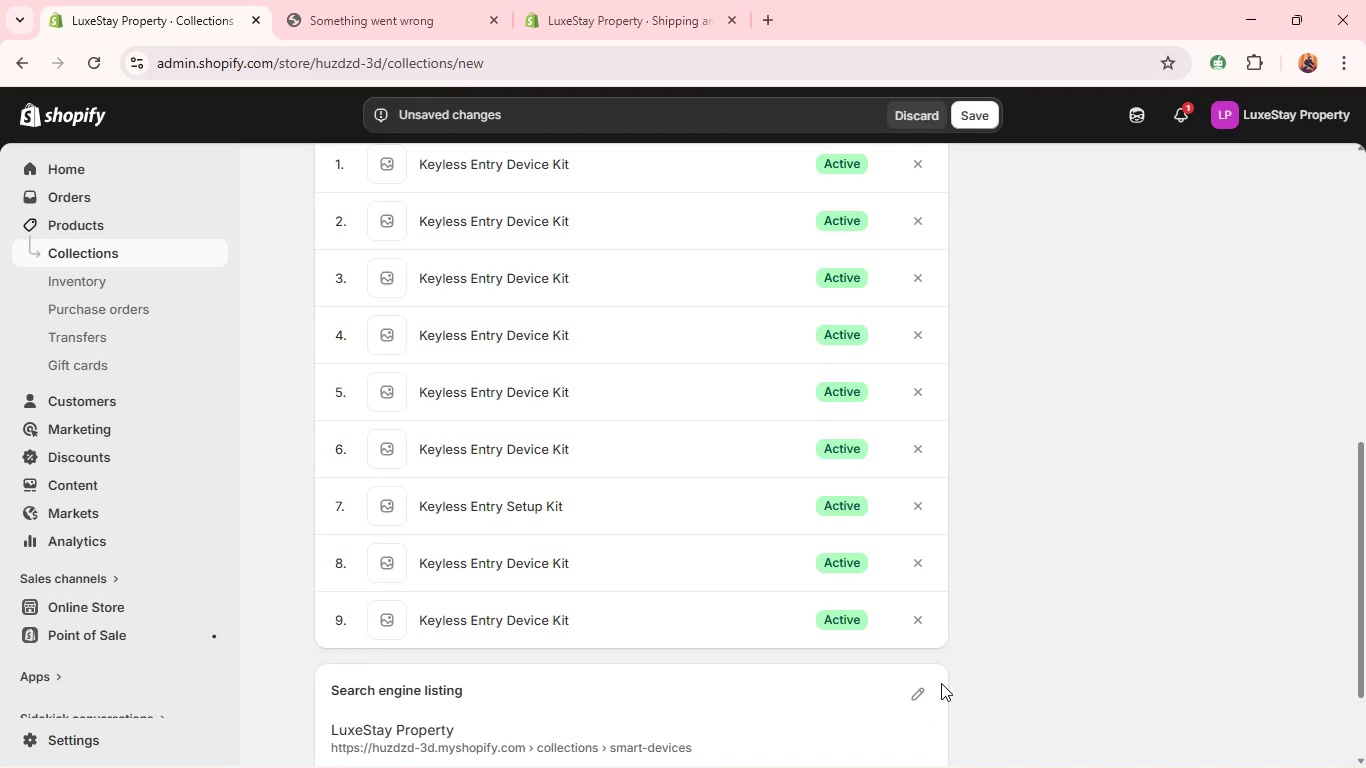 
wait(11.17)
 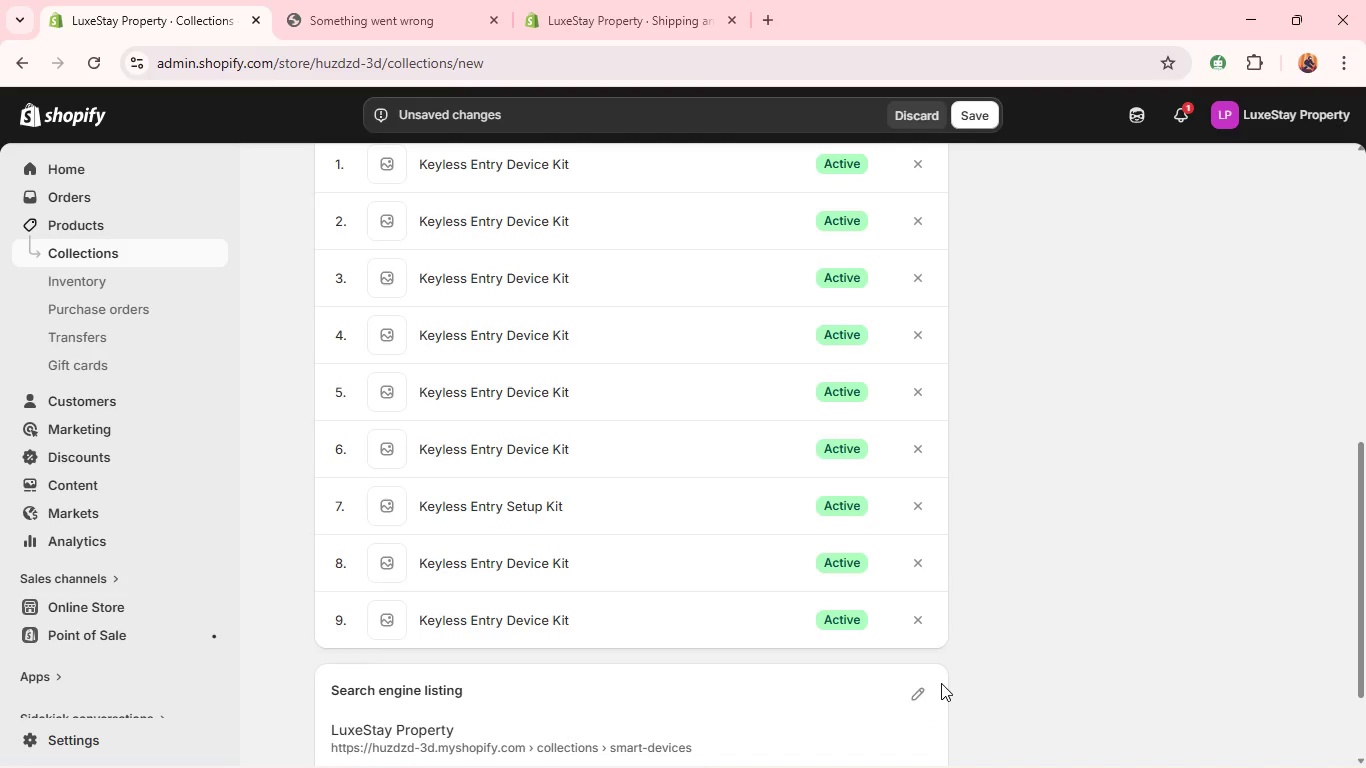 
left_click([965, 108])
 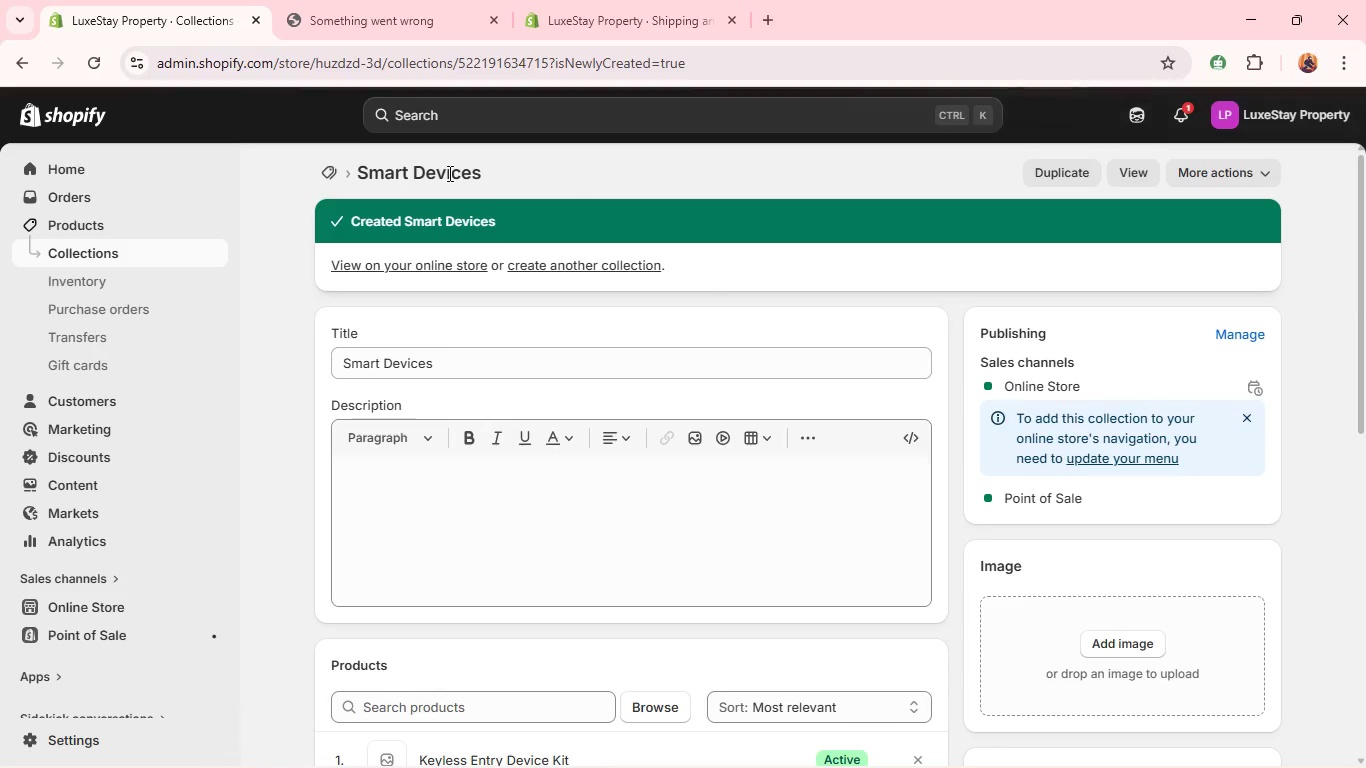 
left_click([330, 167])
 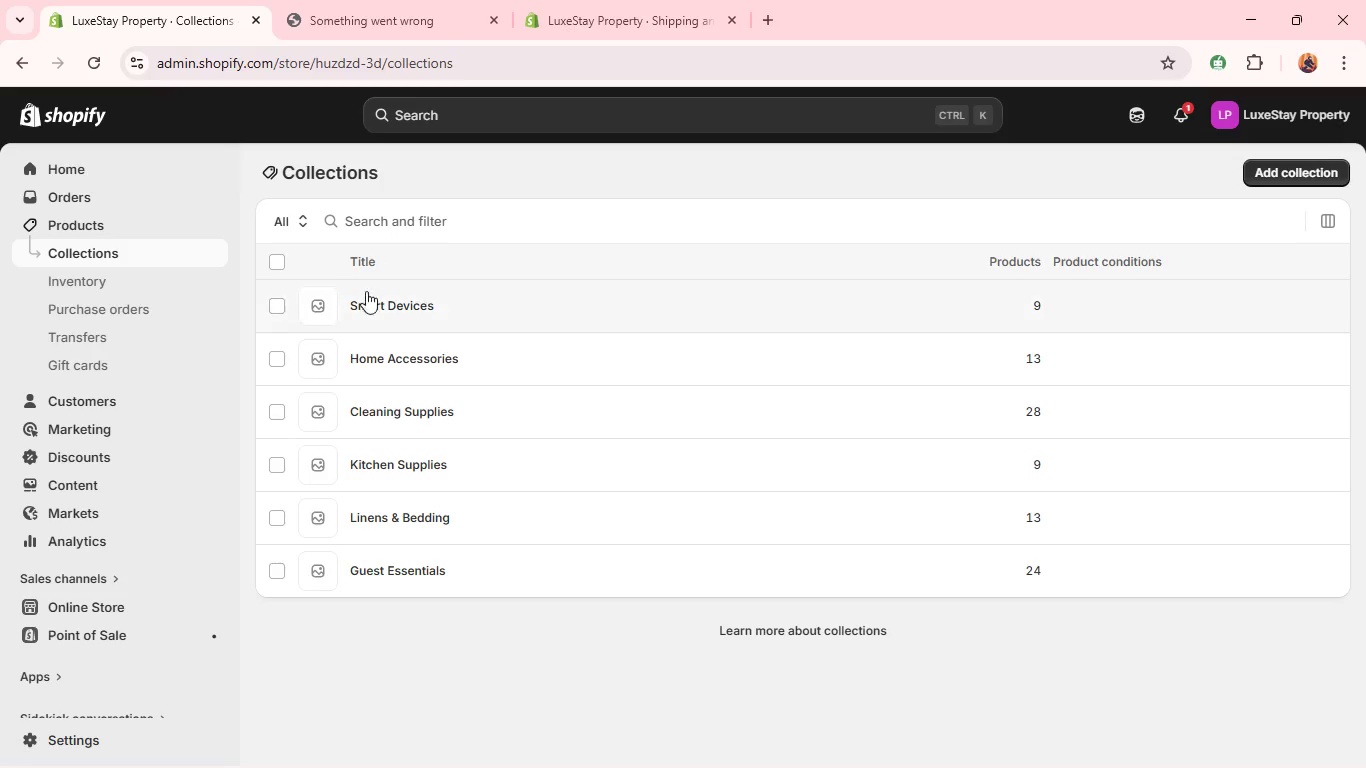 
wait(24.16)
 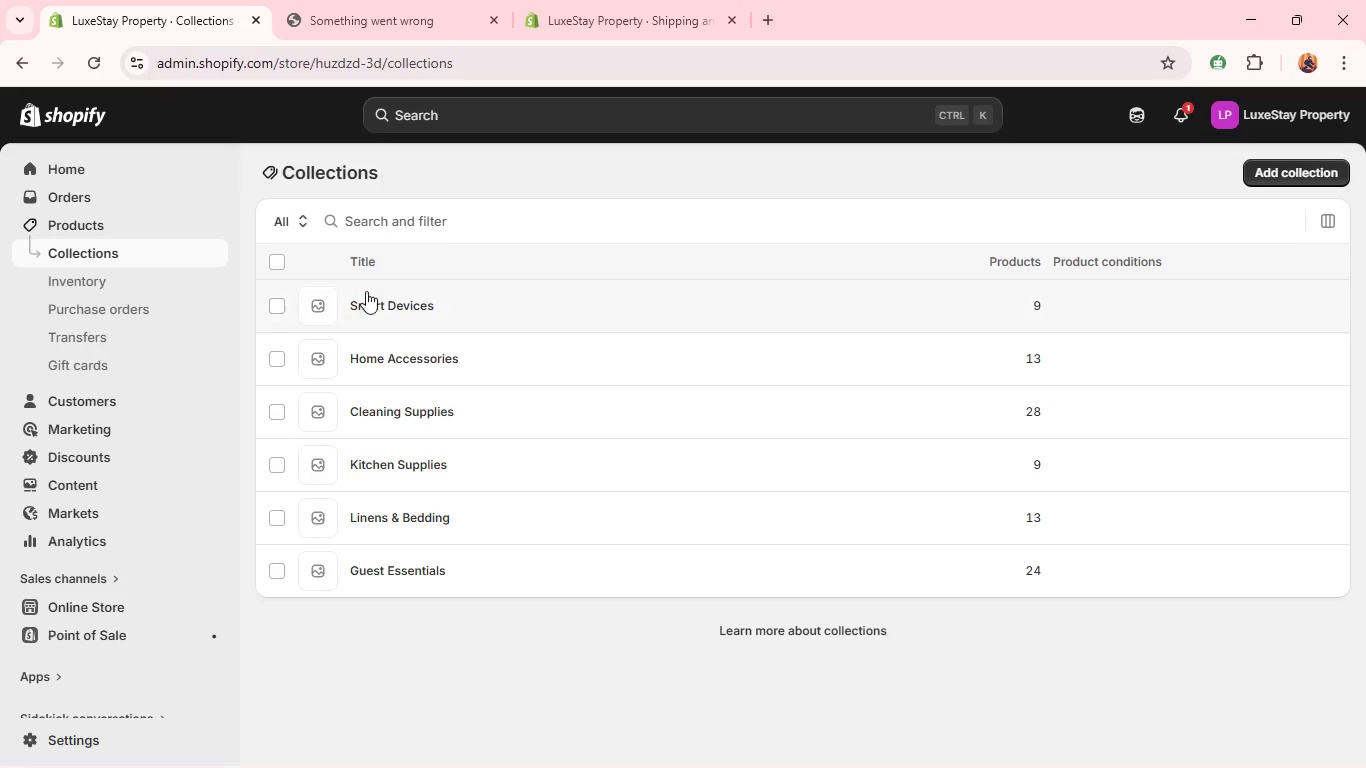 
left_click([416, 566])
 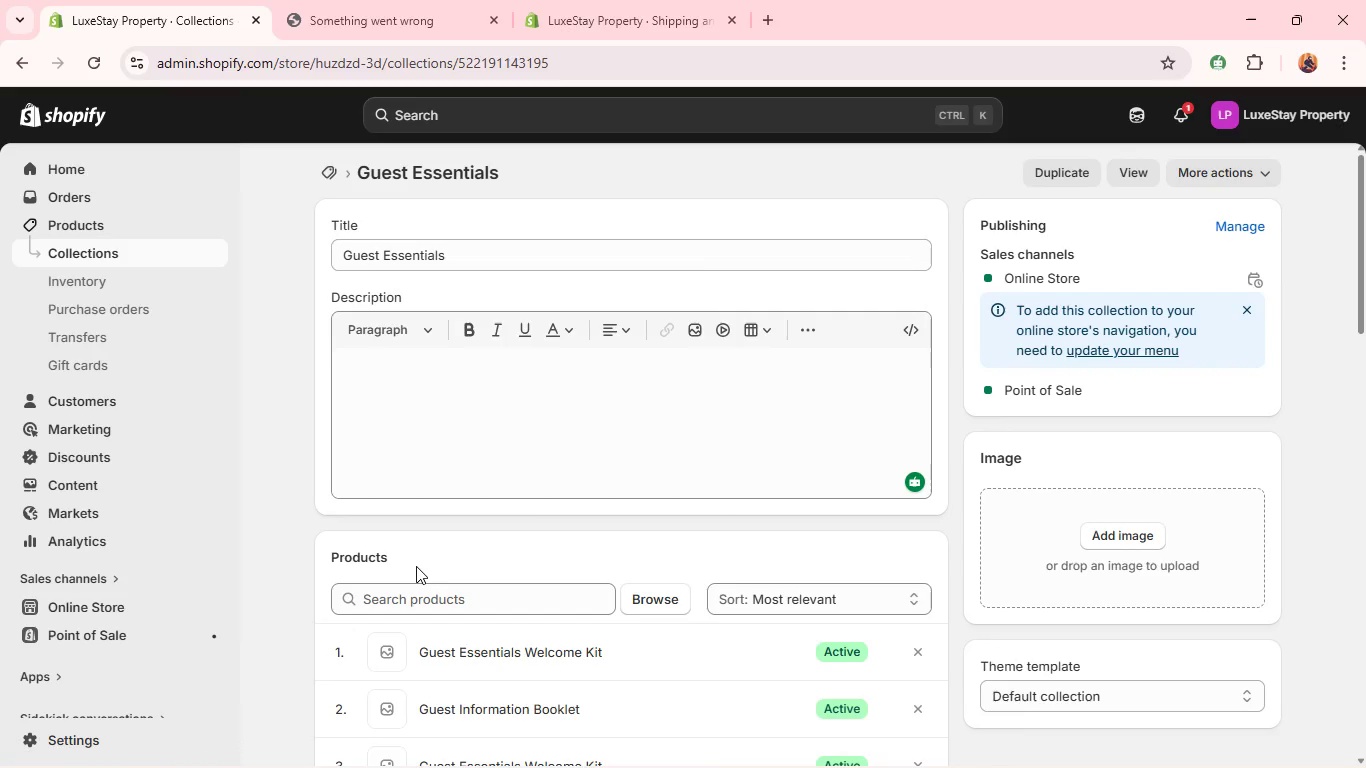 
wait(35.91)
 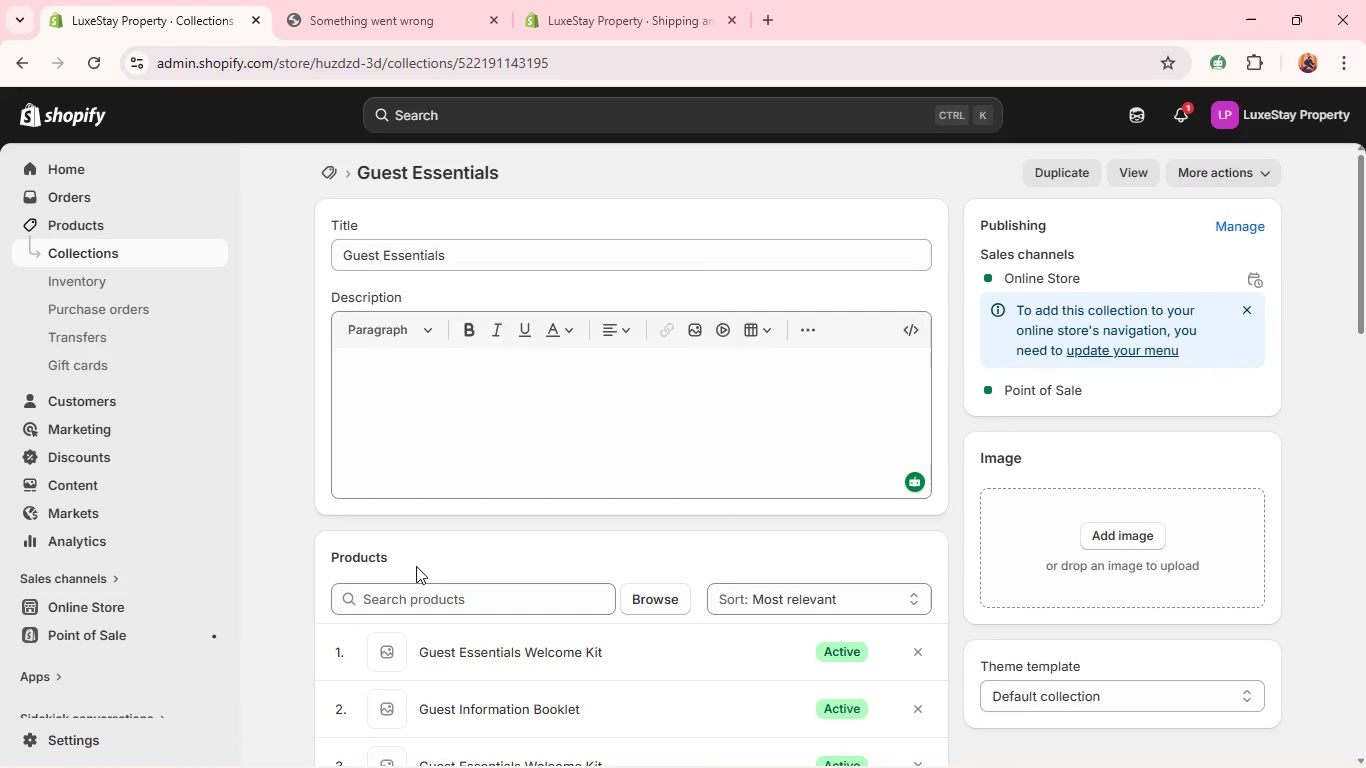 
left_click([401, 253])
 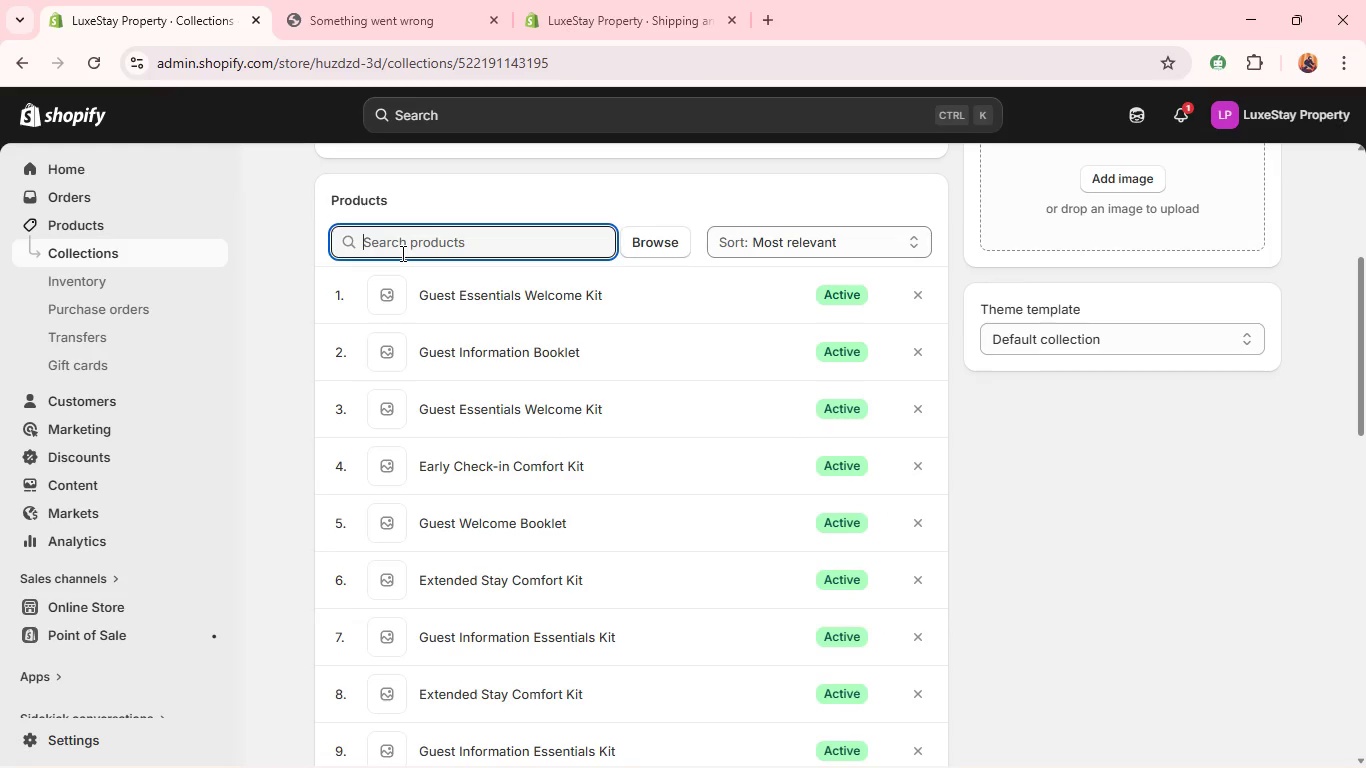 
type(LS)
key(Backspace)
type(Ls)
 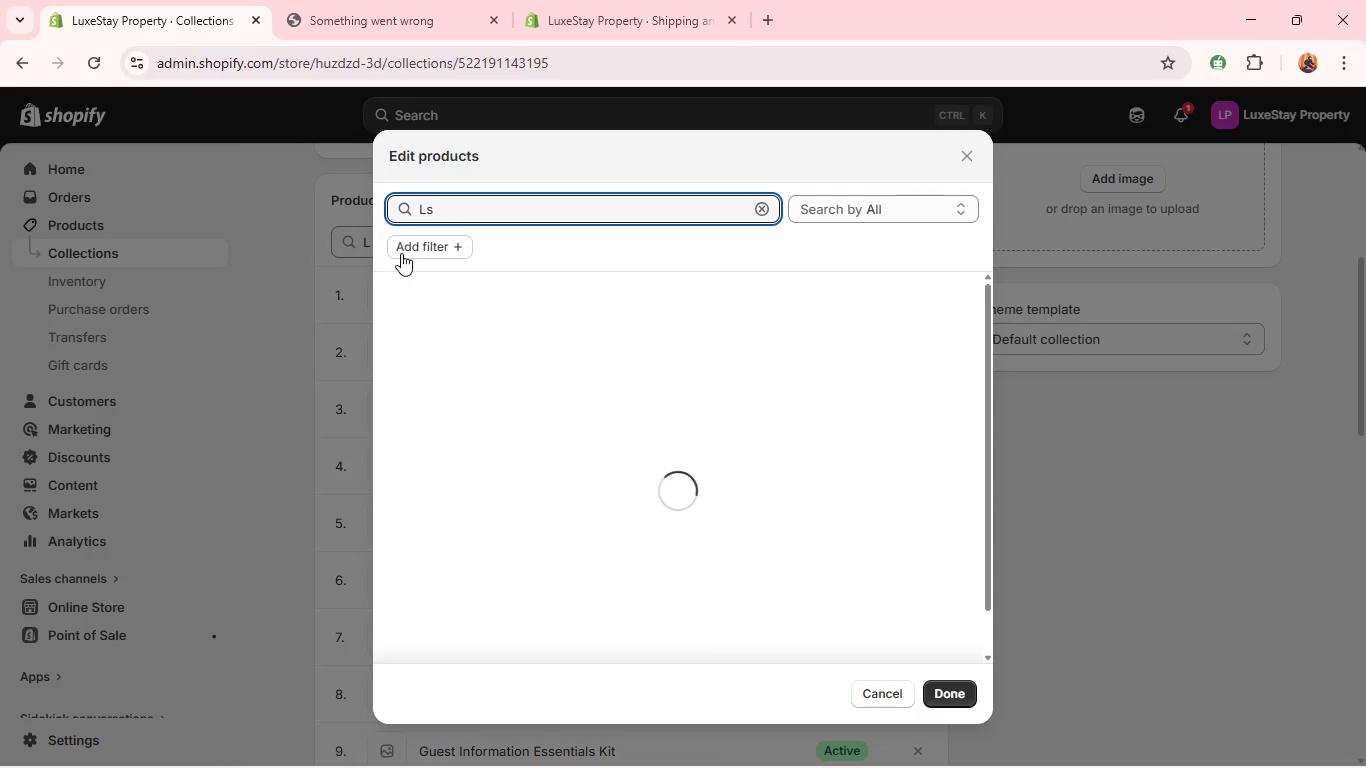 
left_click([891, 206])
 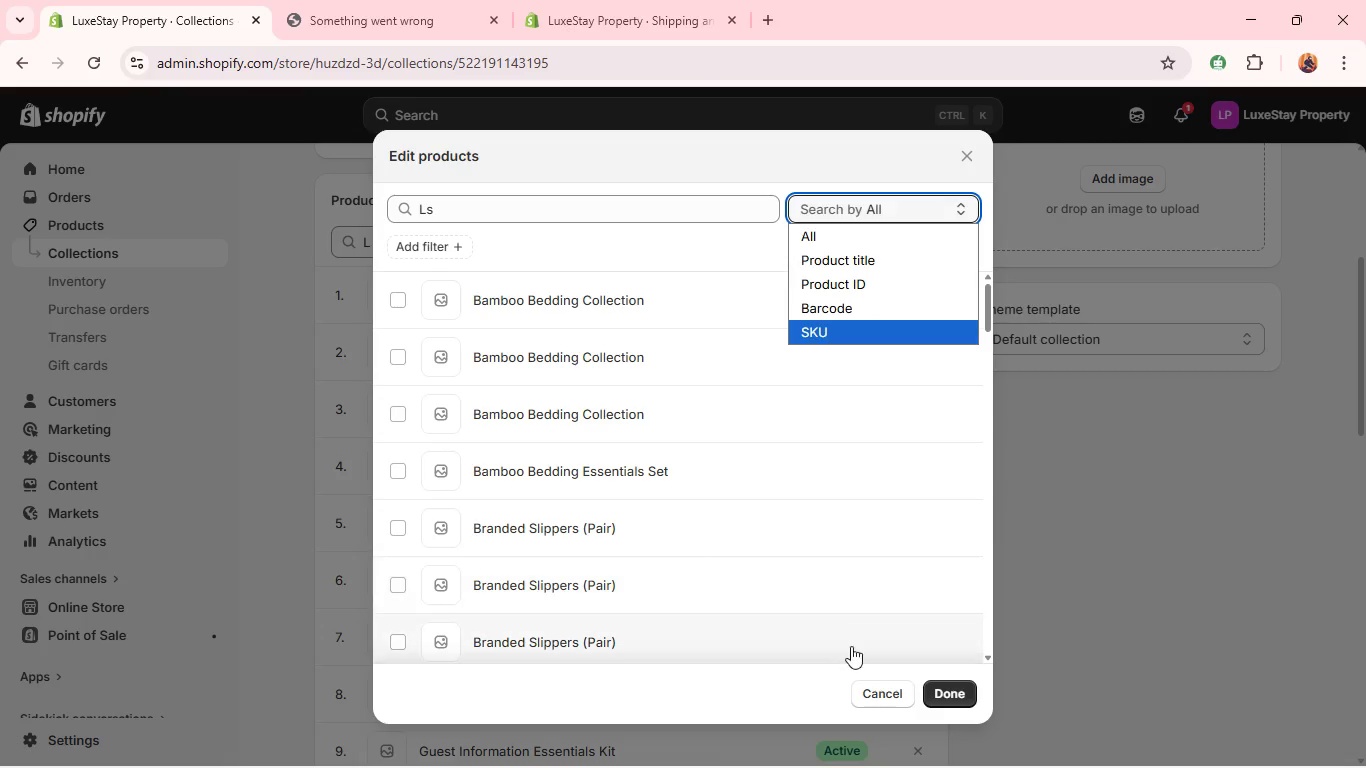 
left_click([878, 696])
 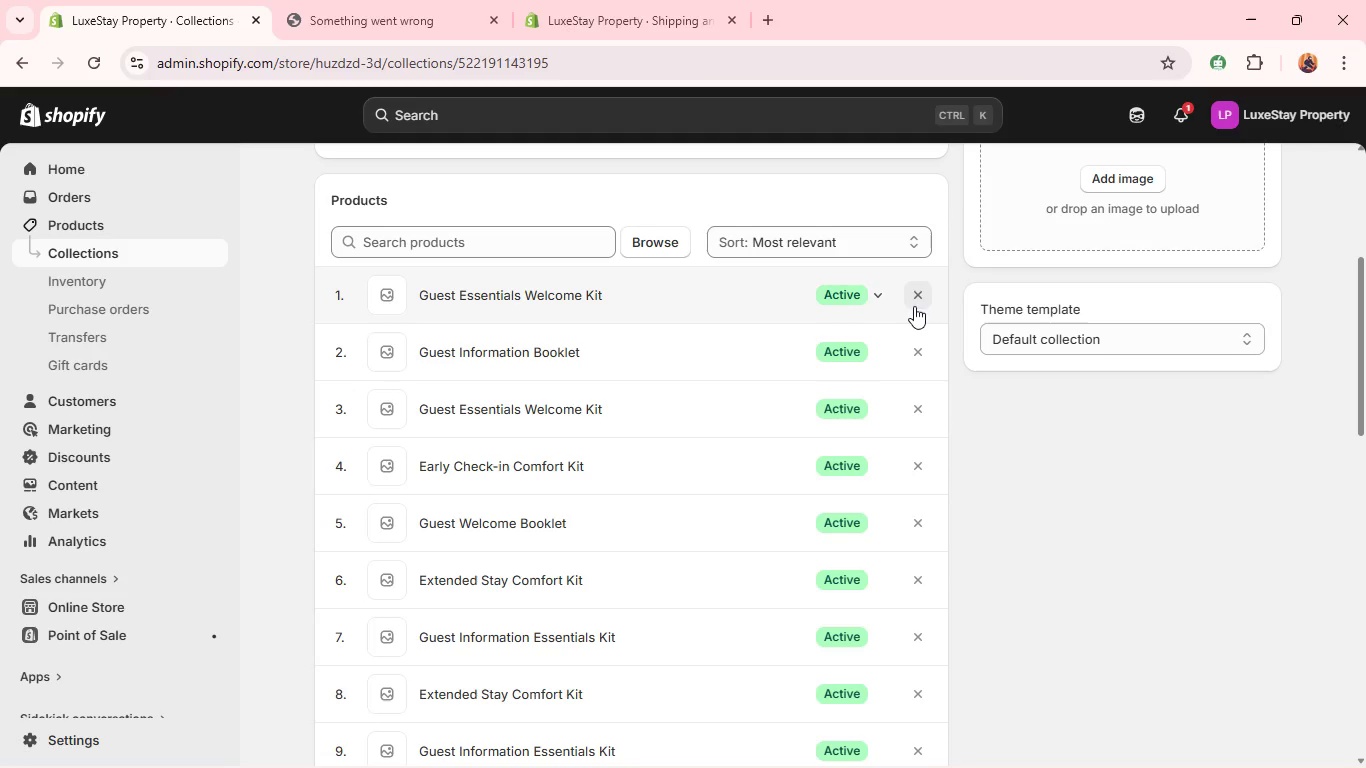 
left_click([914, 307])
 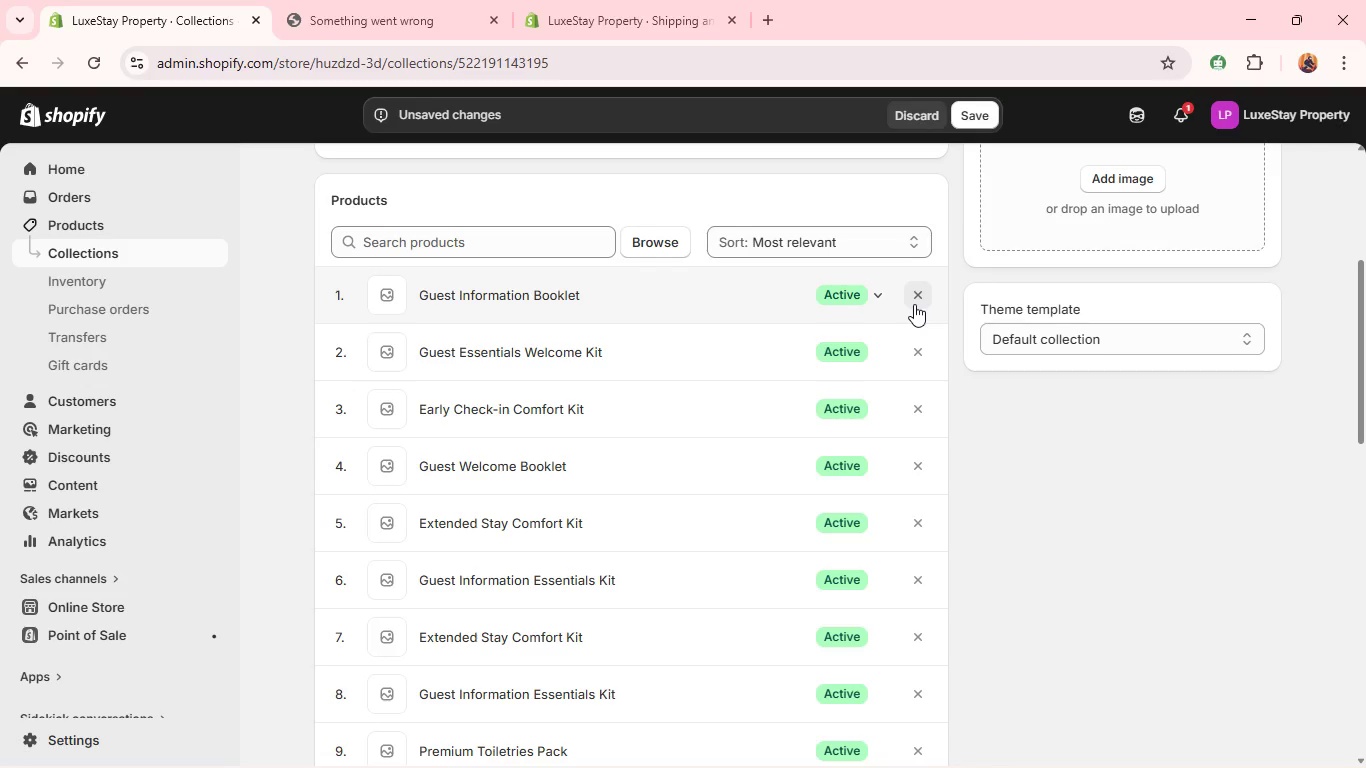 
left_click([914, 302])
 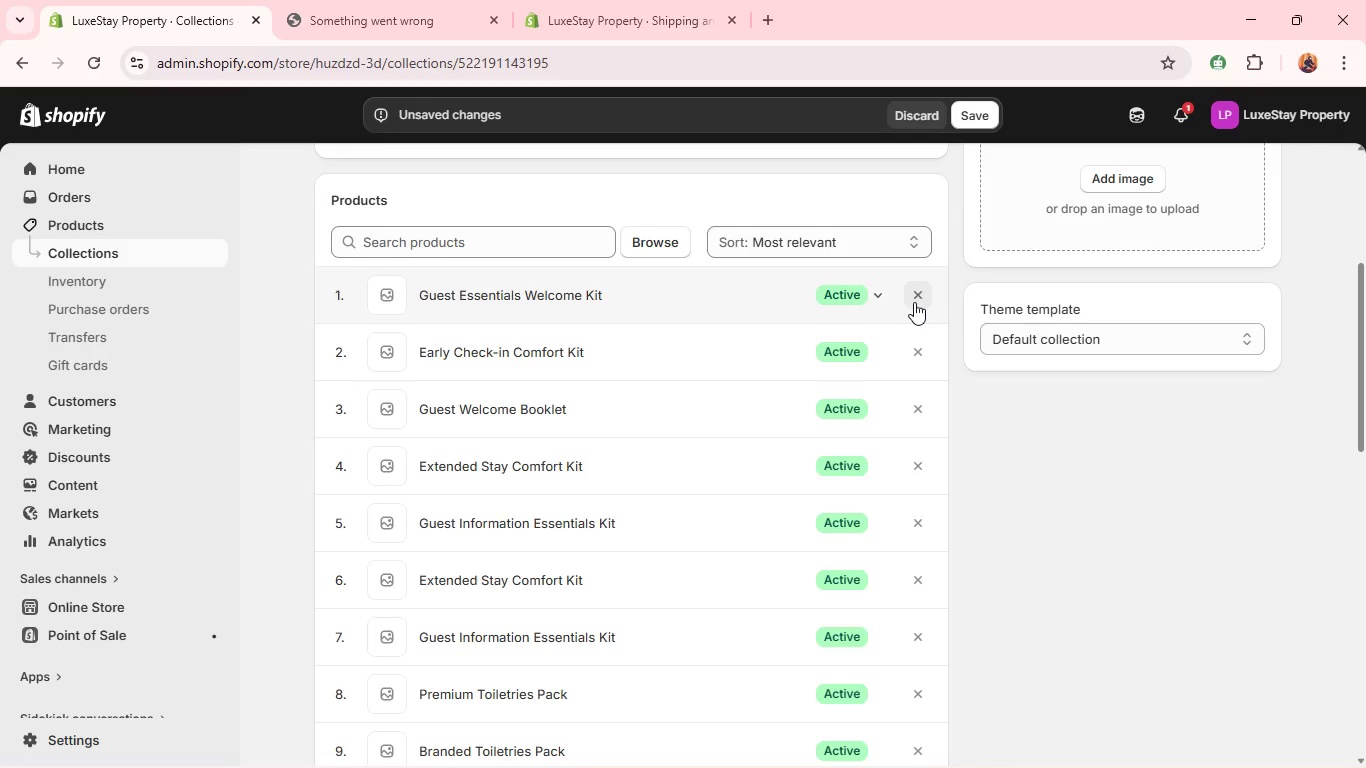 
left_click([914, 302])
 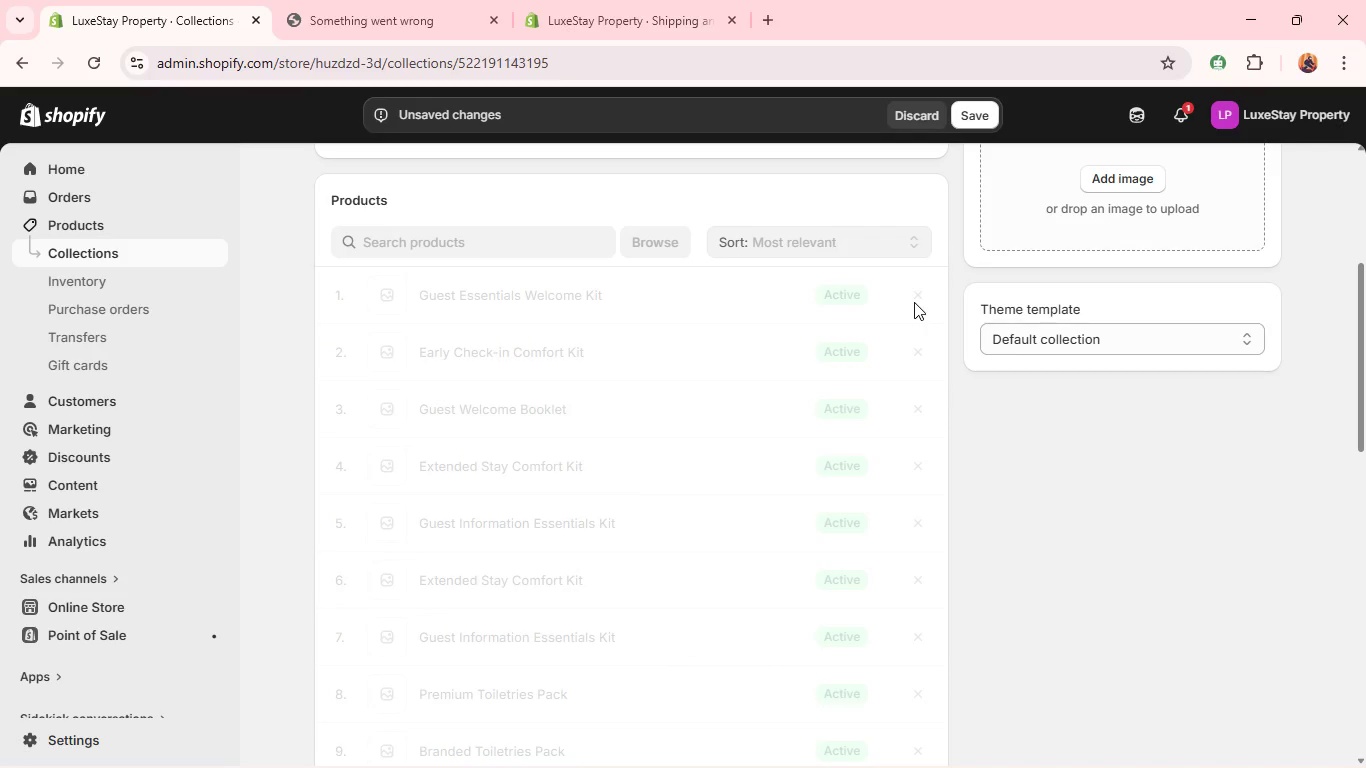 
left_click([914, 302])
 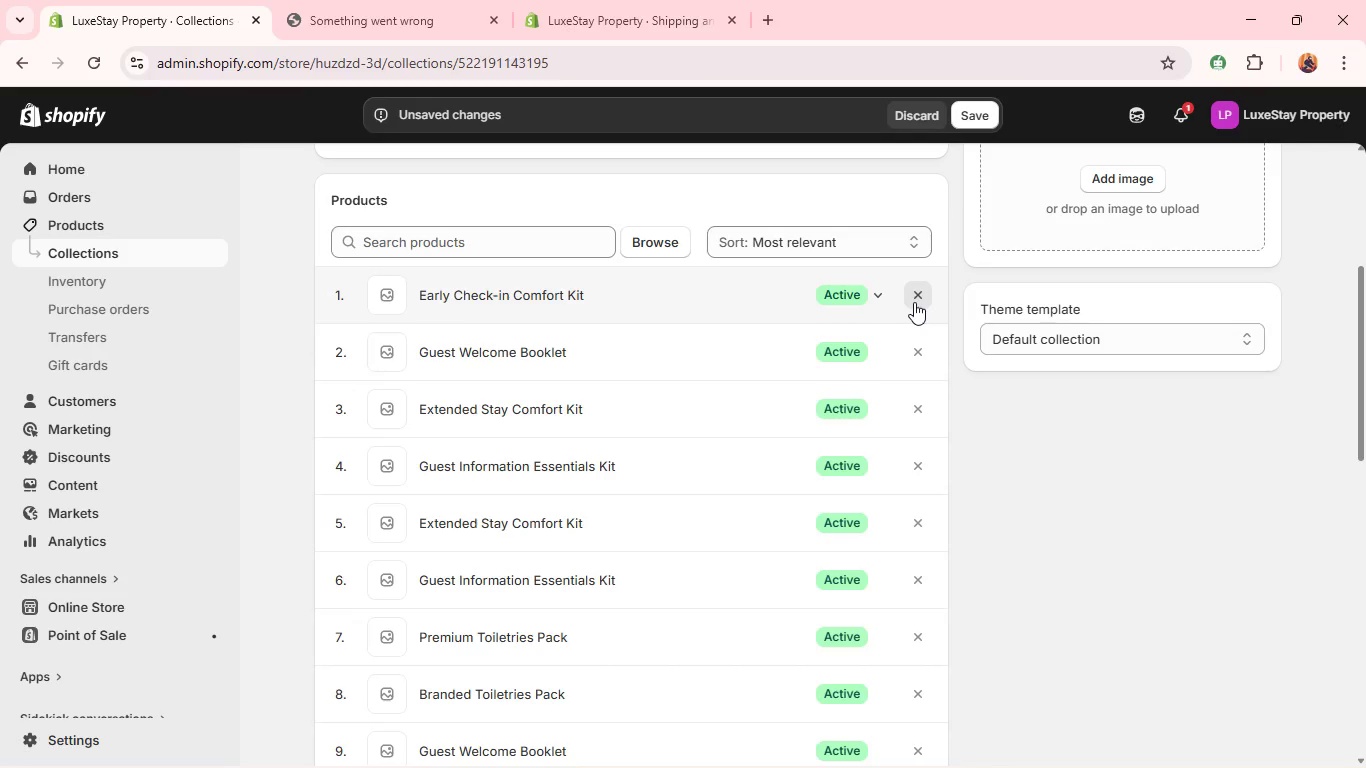 
double_click([914, 302])
 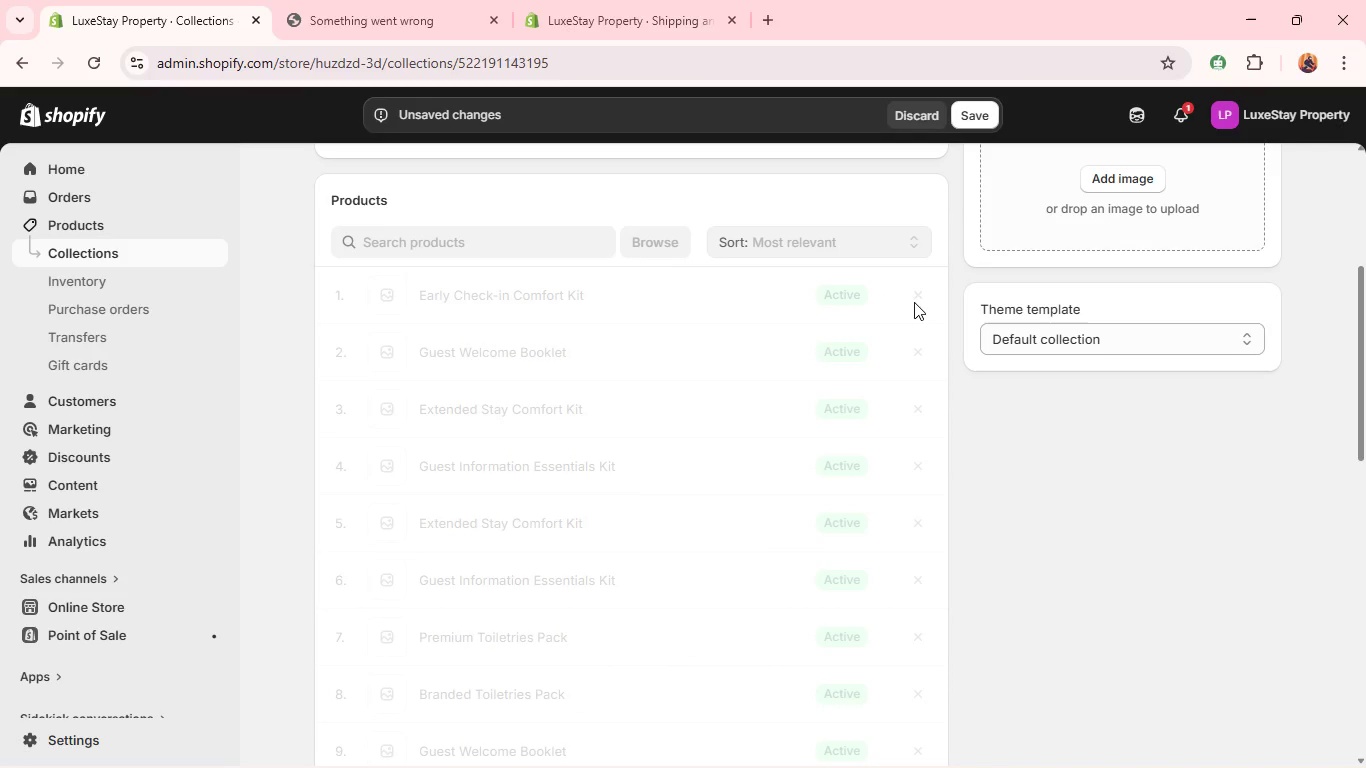 
triple_click([914, 302])
 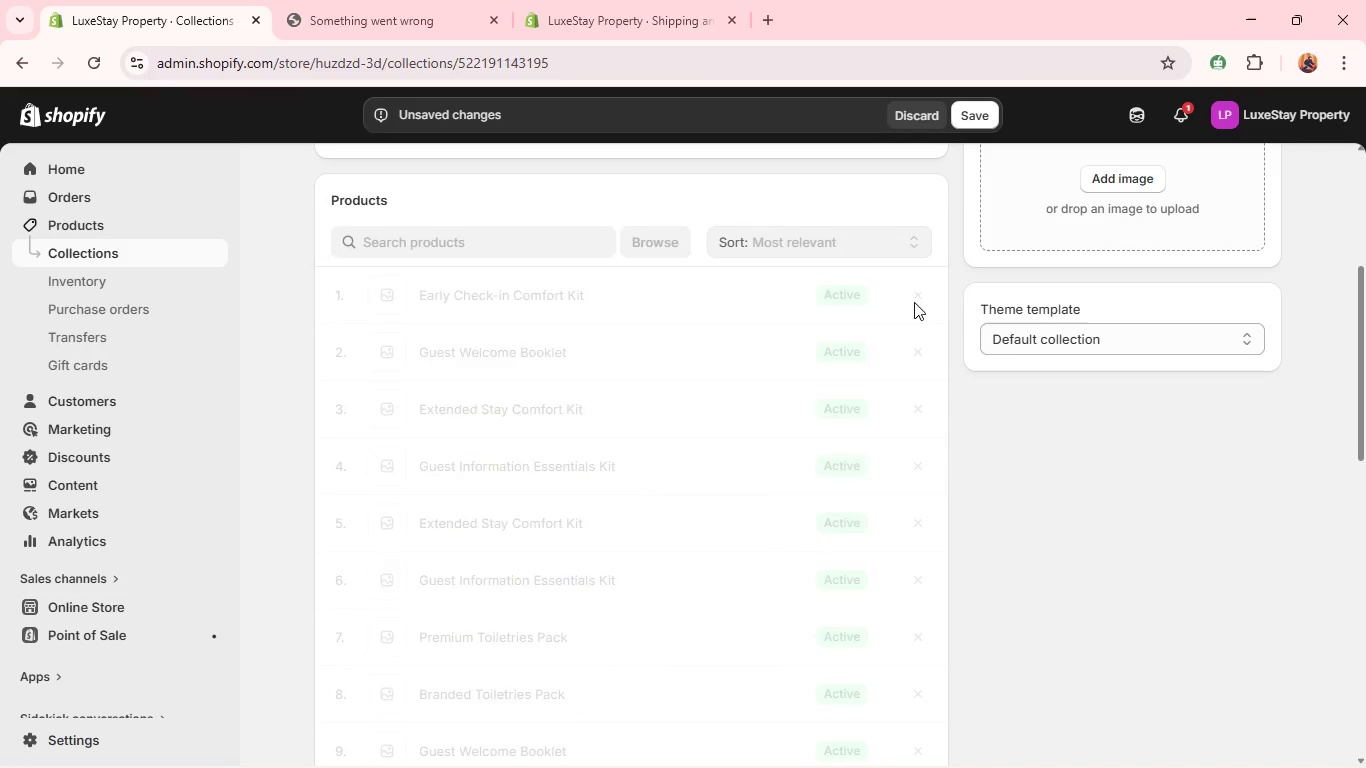 
triple_click([914, 302])
 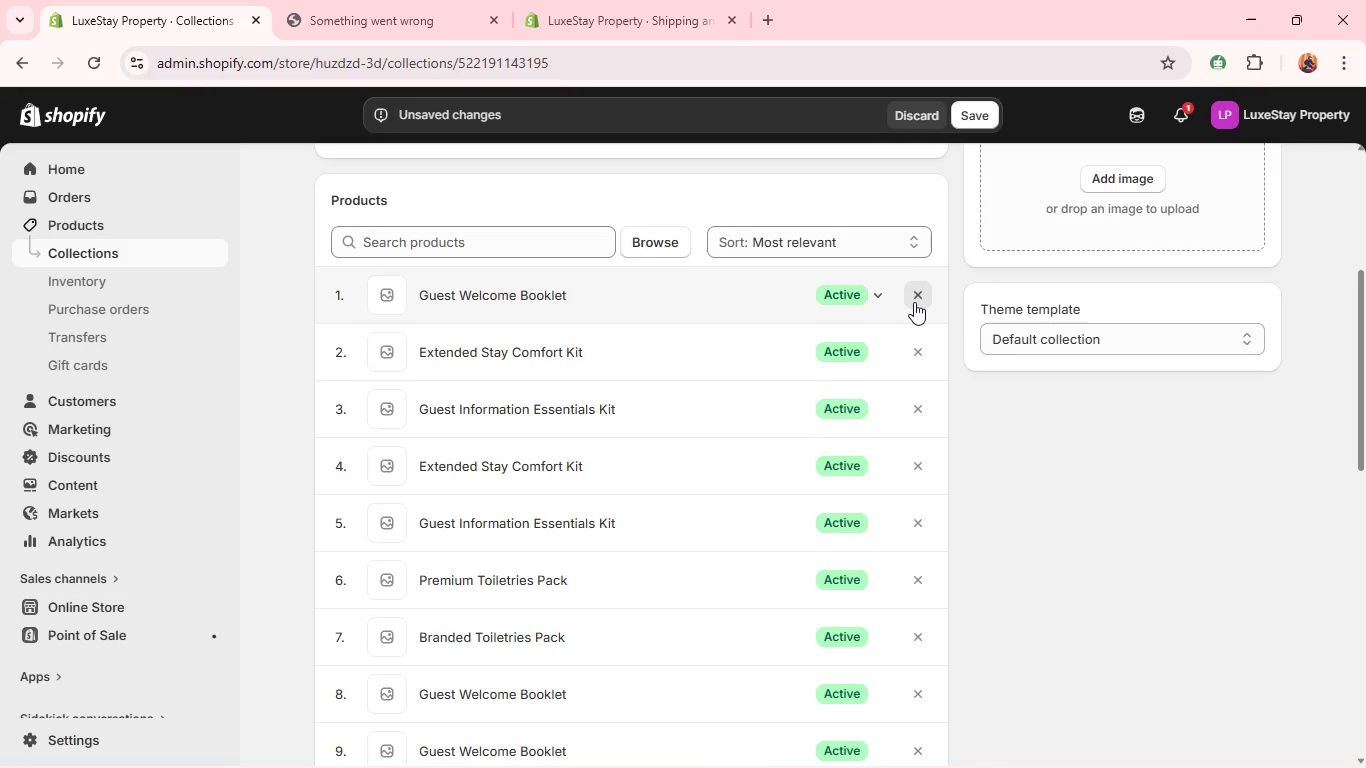 
triple_click([914, 302])
 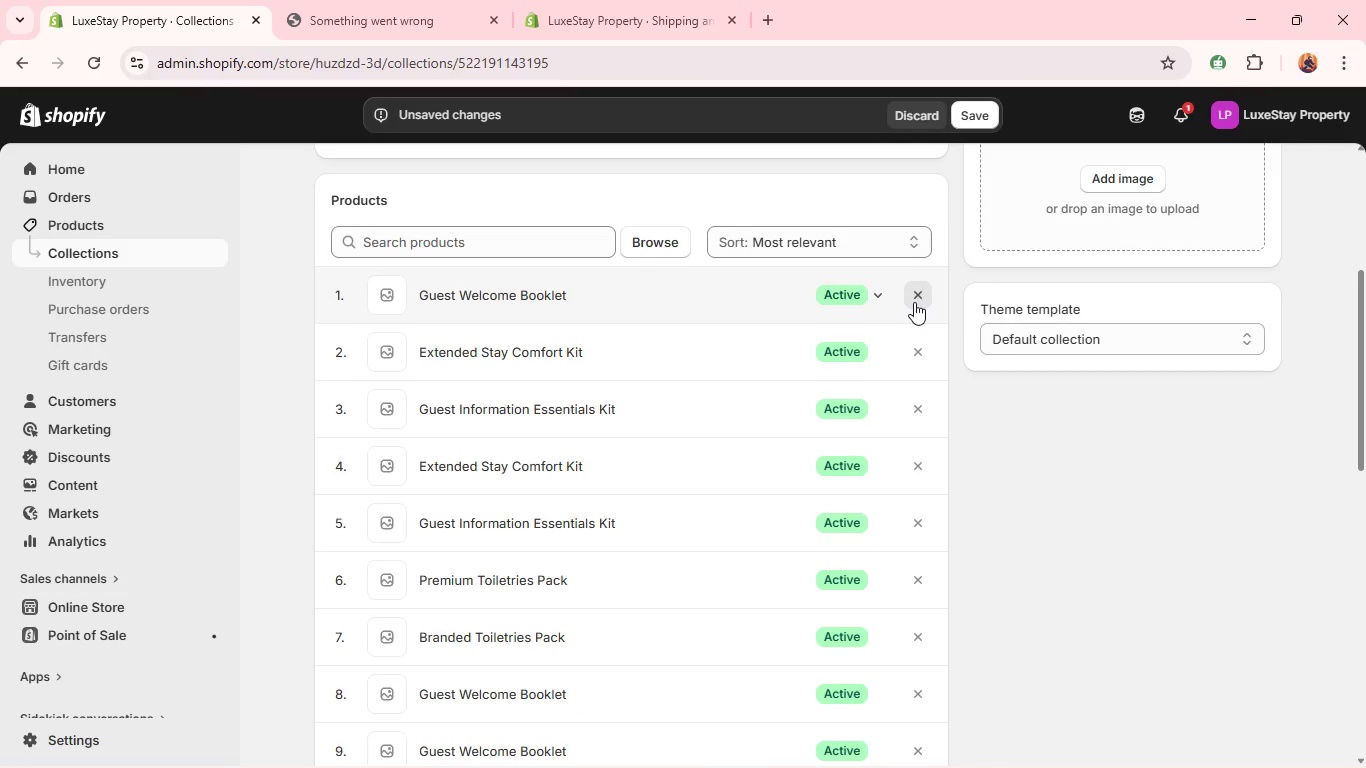 
triple_click([914, 302])
 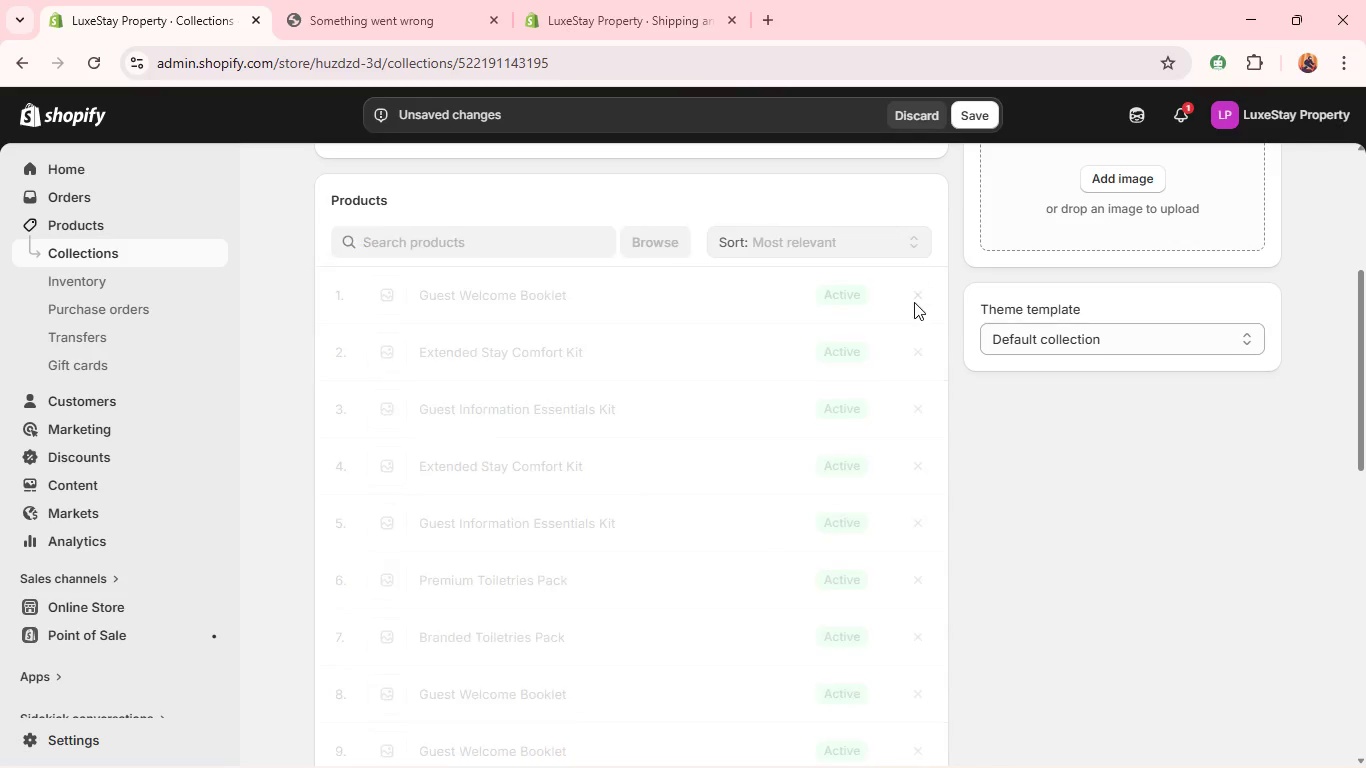 
triple_click([914, 302])
 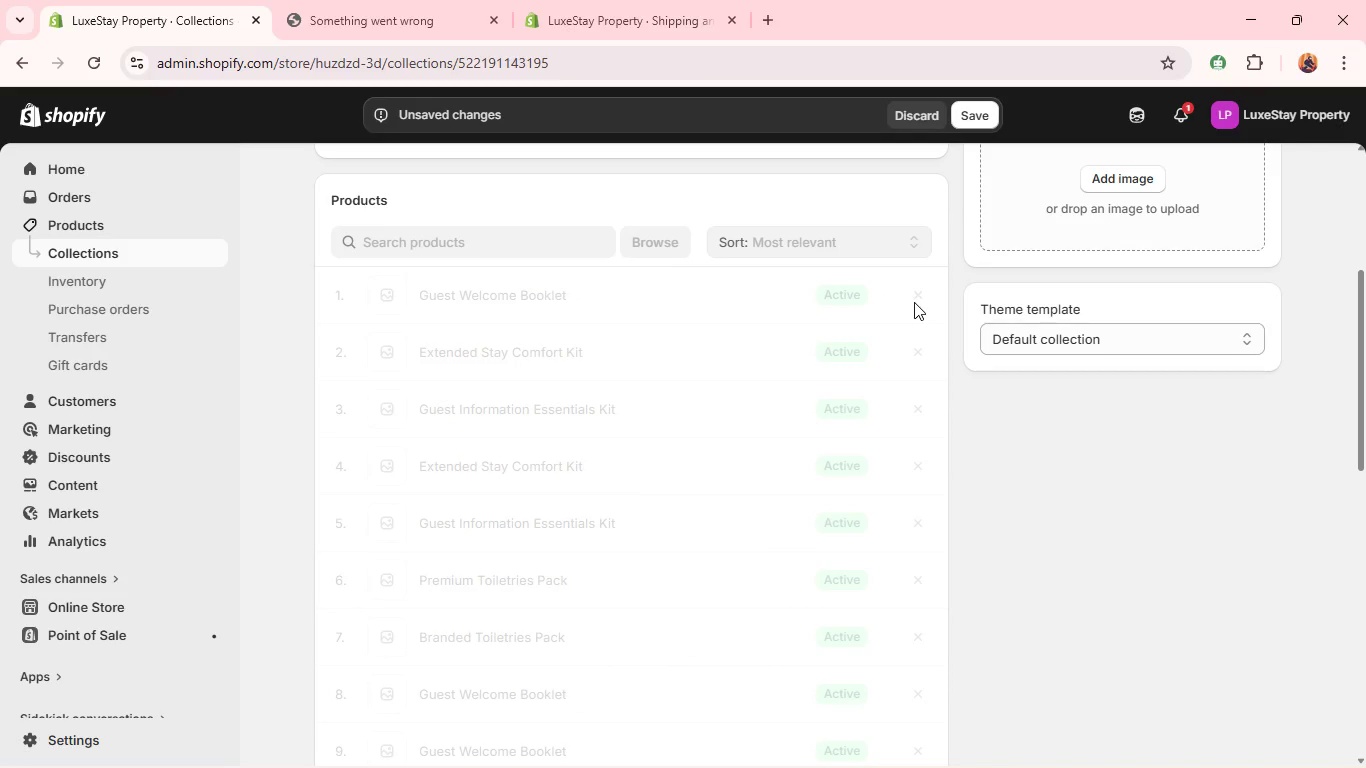 
triple_click([914, 302])
 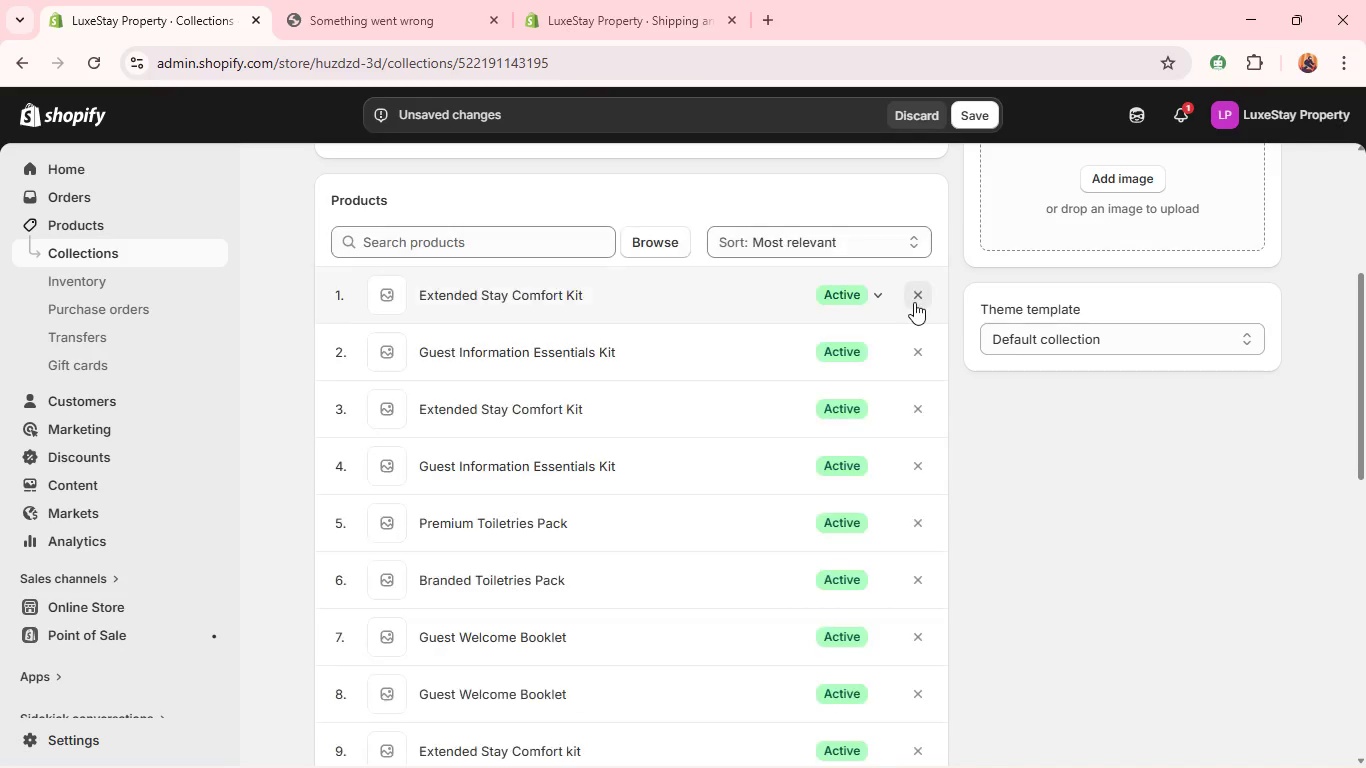 
triple_click([914, 302])
 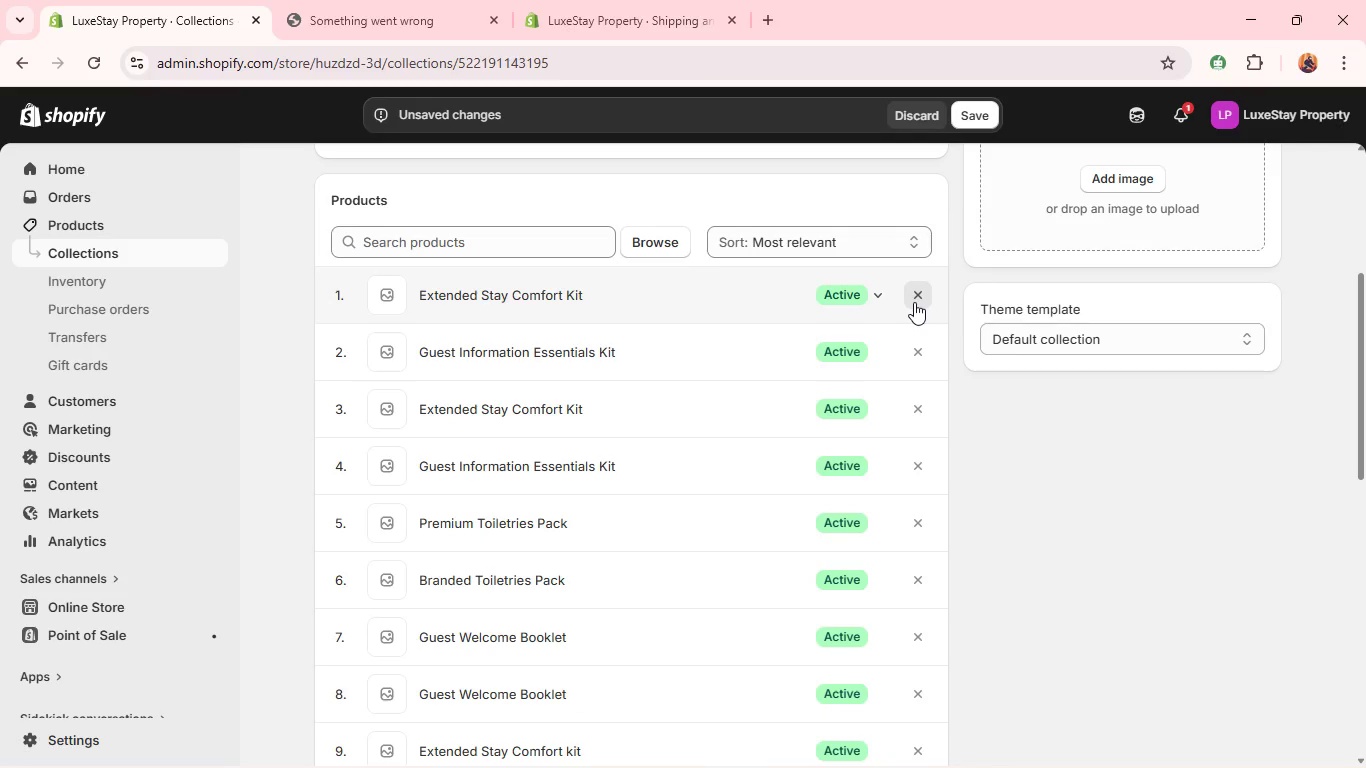 
triple_click([914, 302])
 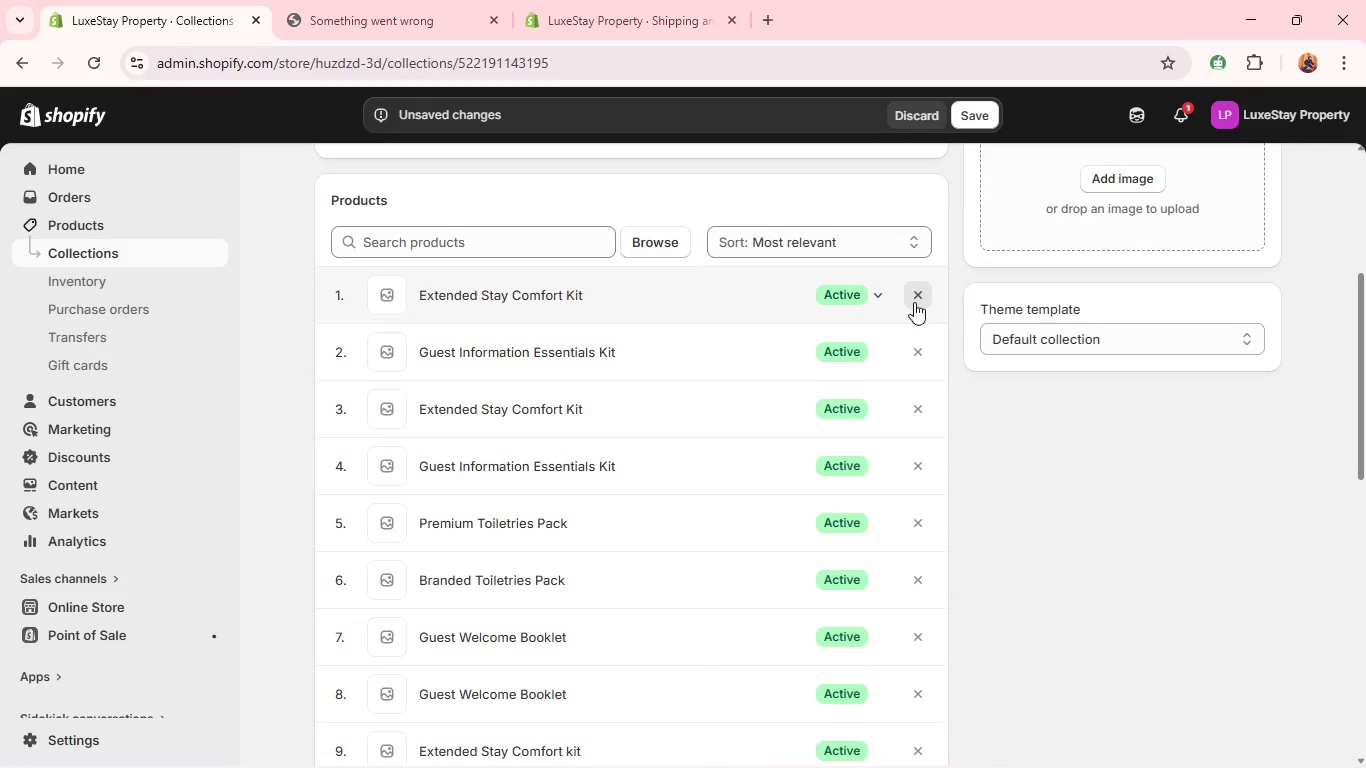 
triple_click([914, 302])
 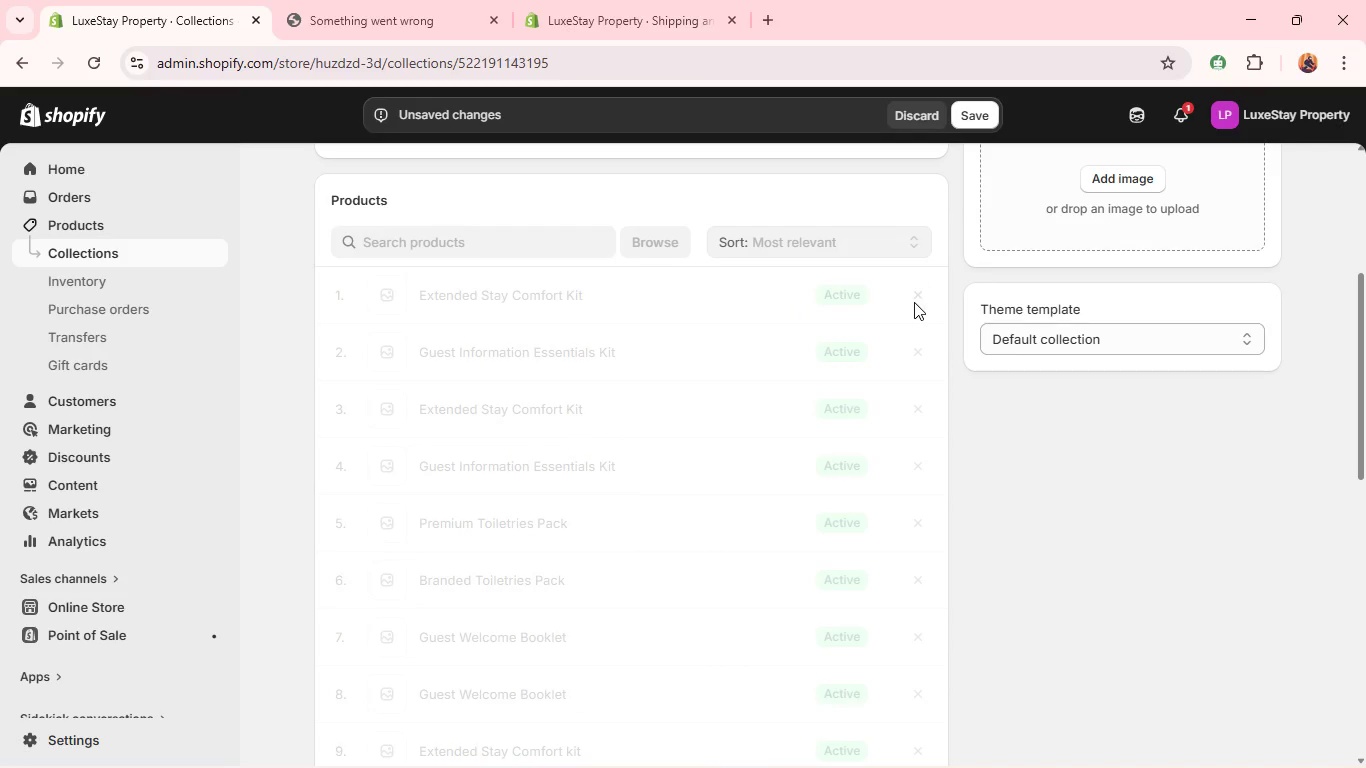 
triple_click([914, 302])
 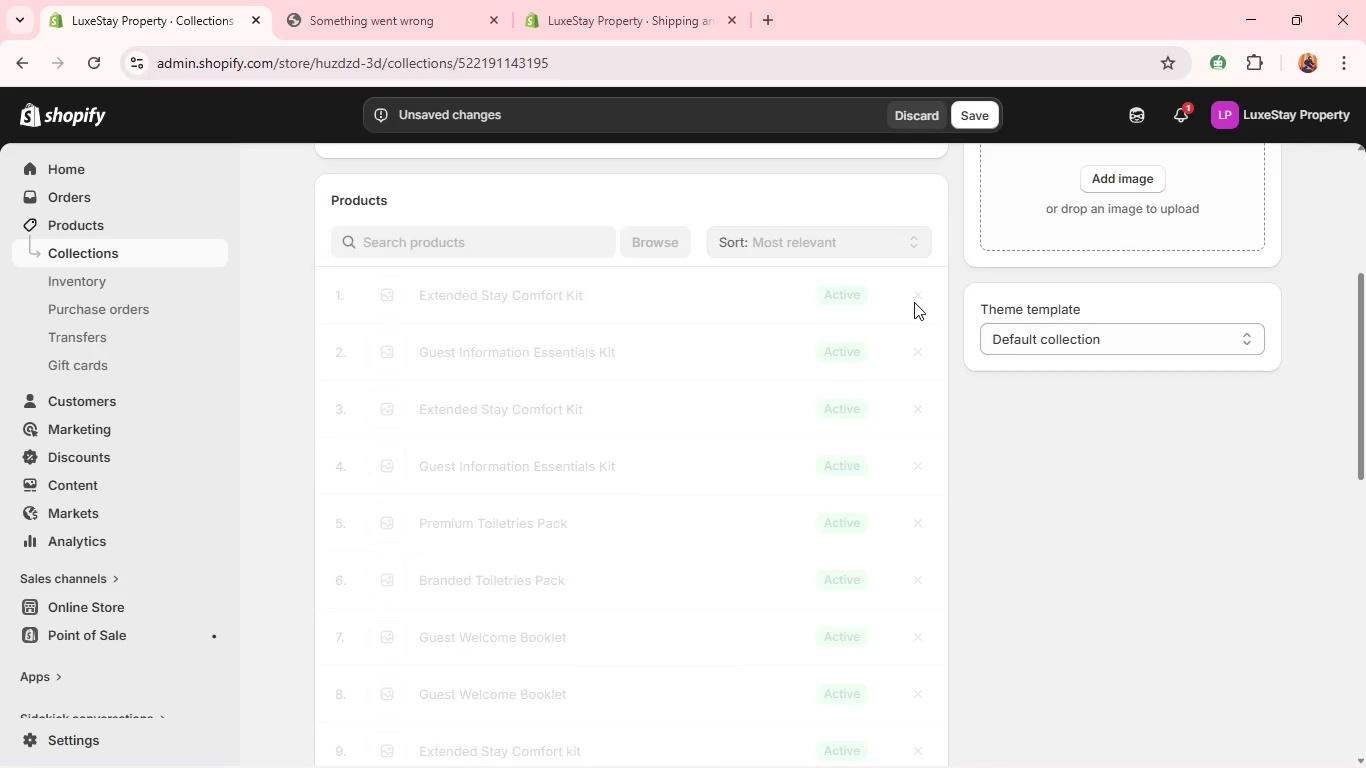 
triple_click([914, 302])
 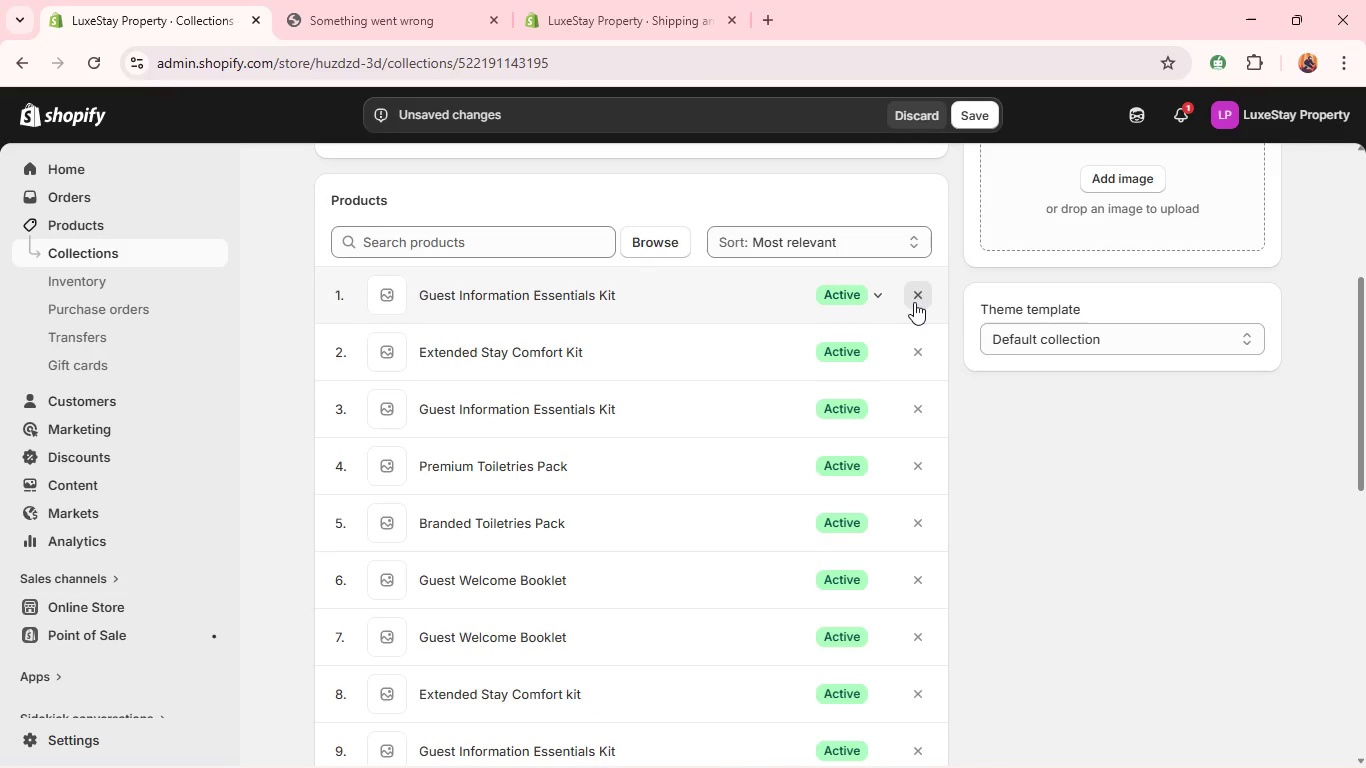 
triple_click([914, 302])
 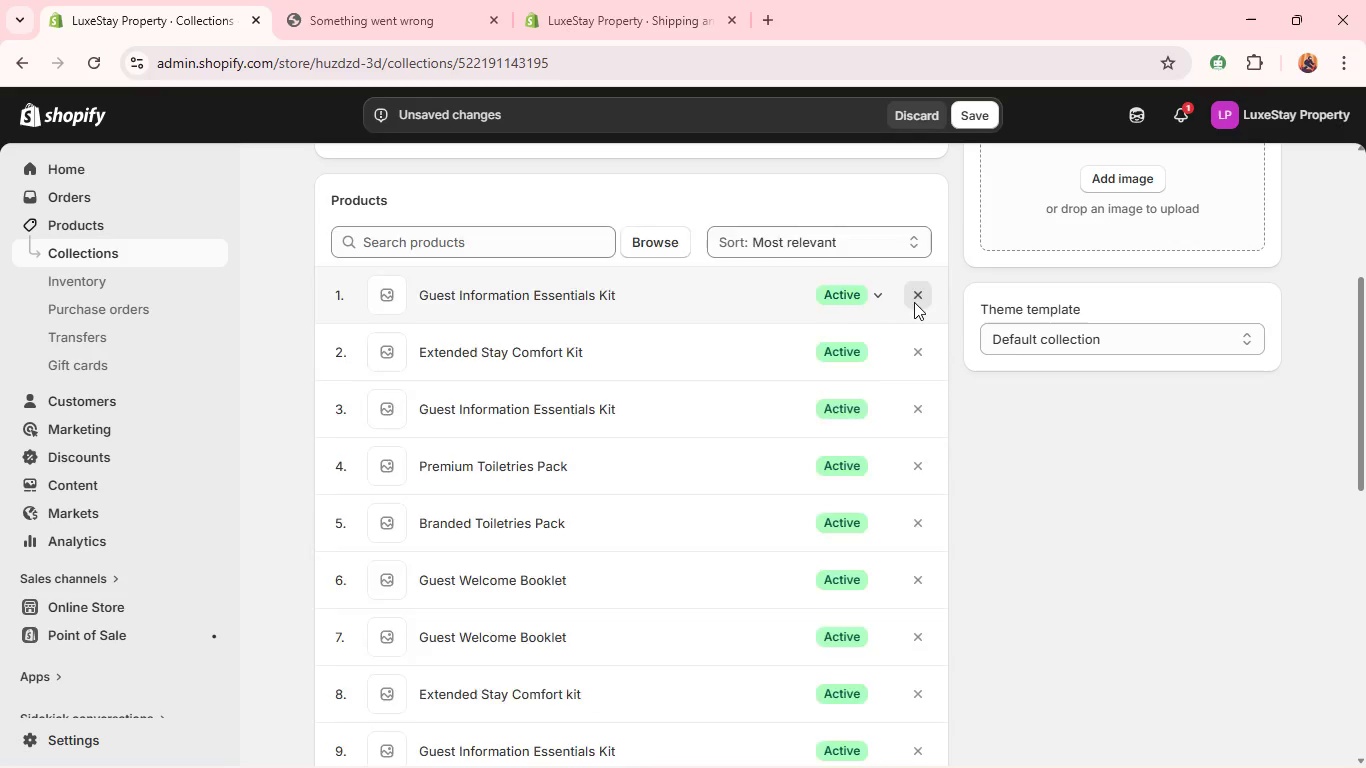 
triple_click([914, 302])
 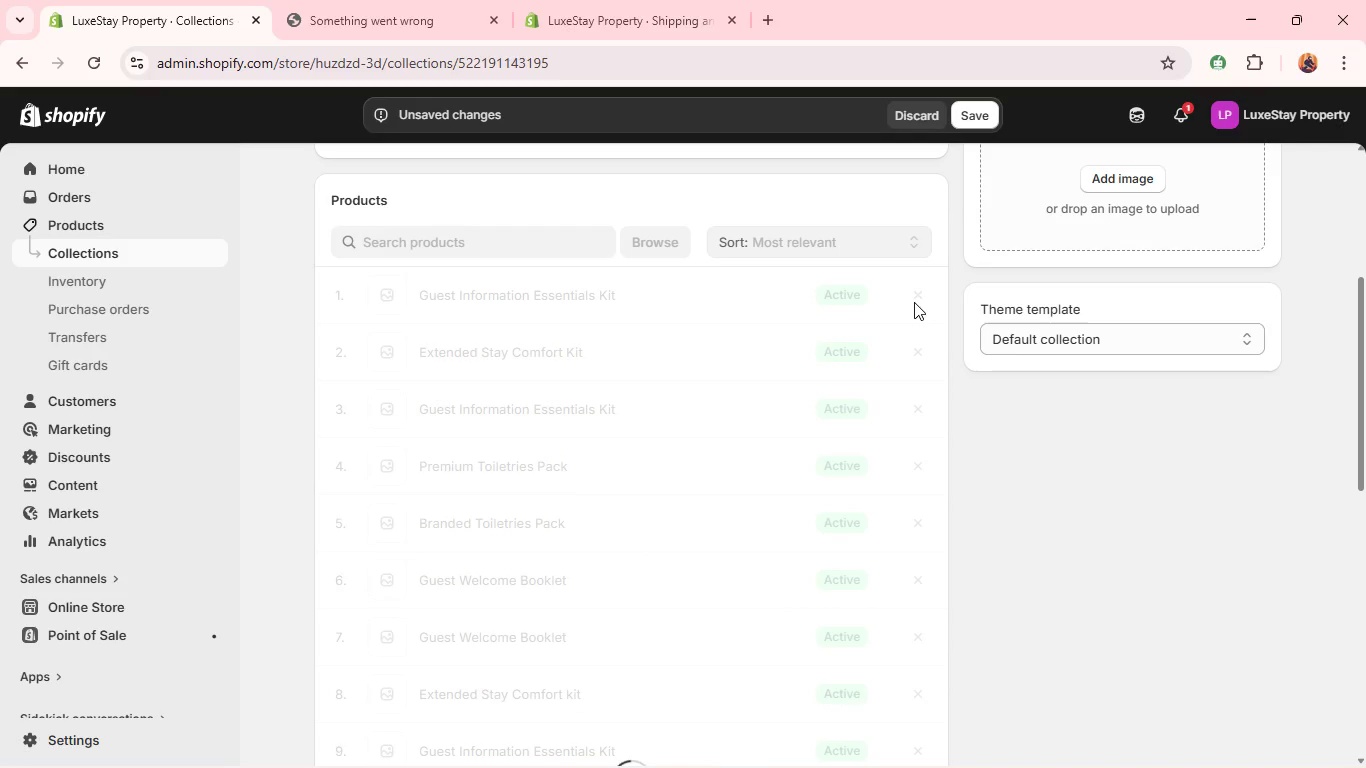 
triple_click([914, 302])
 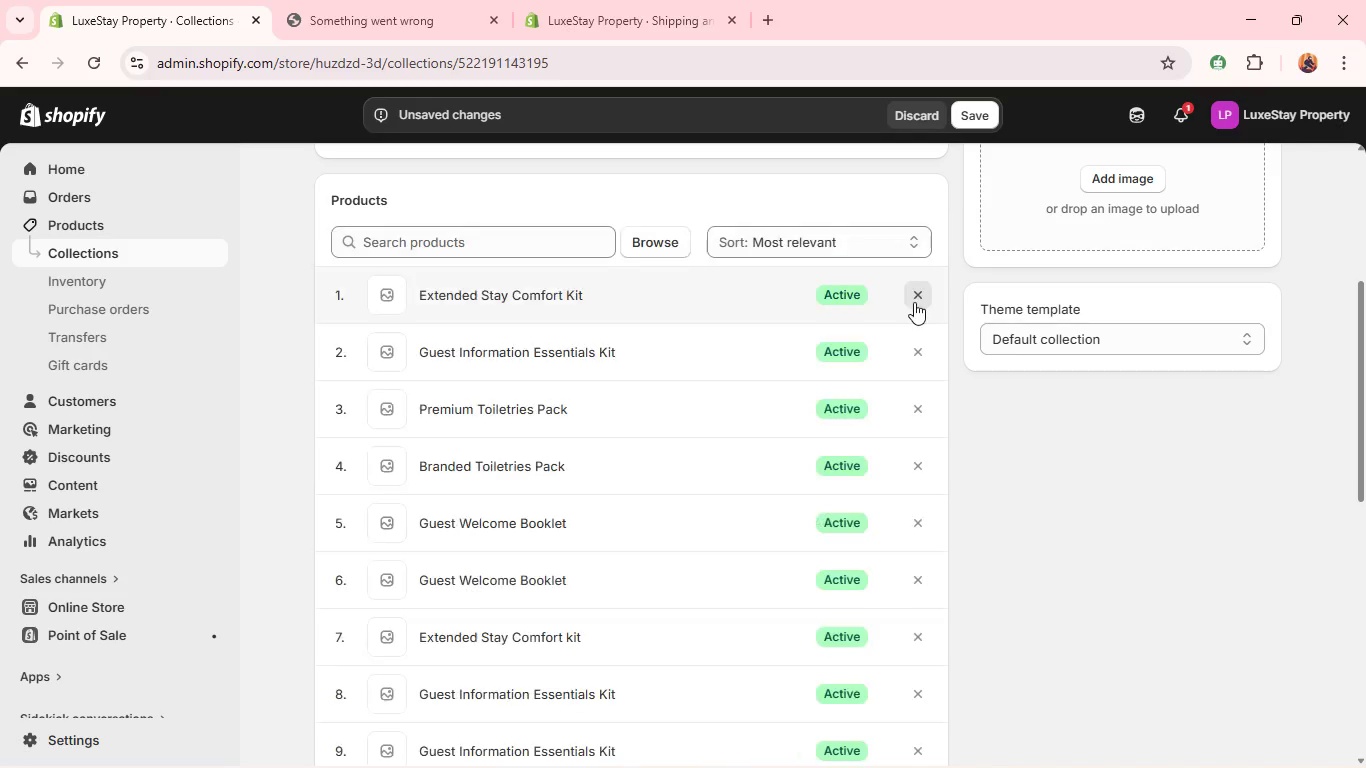 
triple_click([914, 302])
 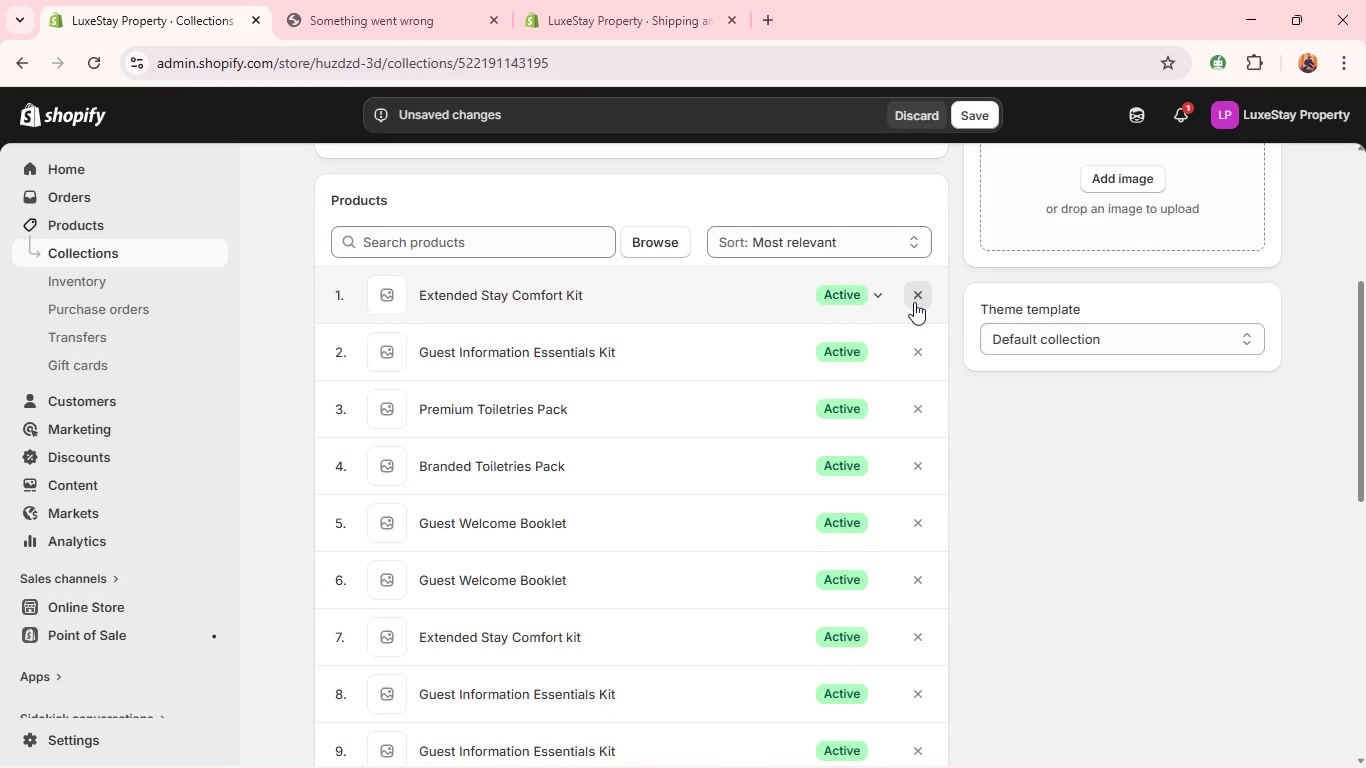 
triple_click([914, 302])
 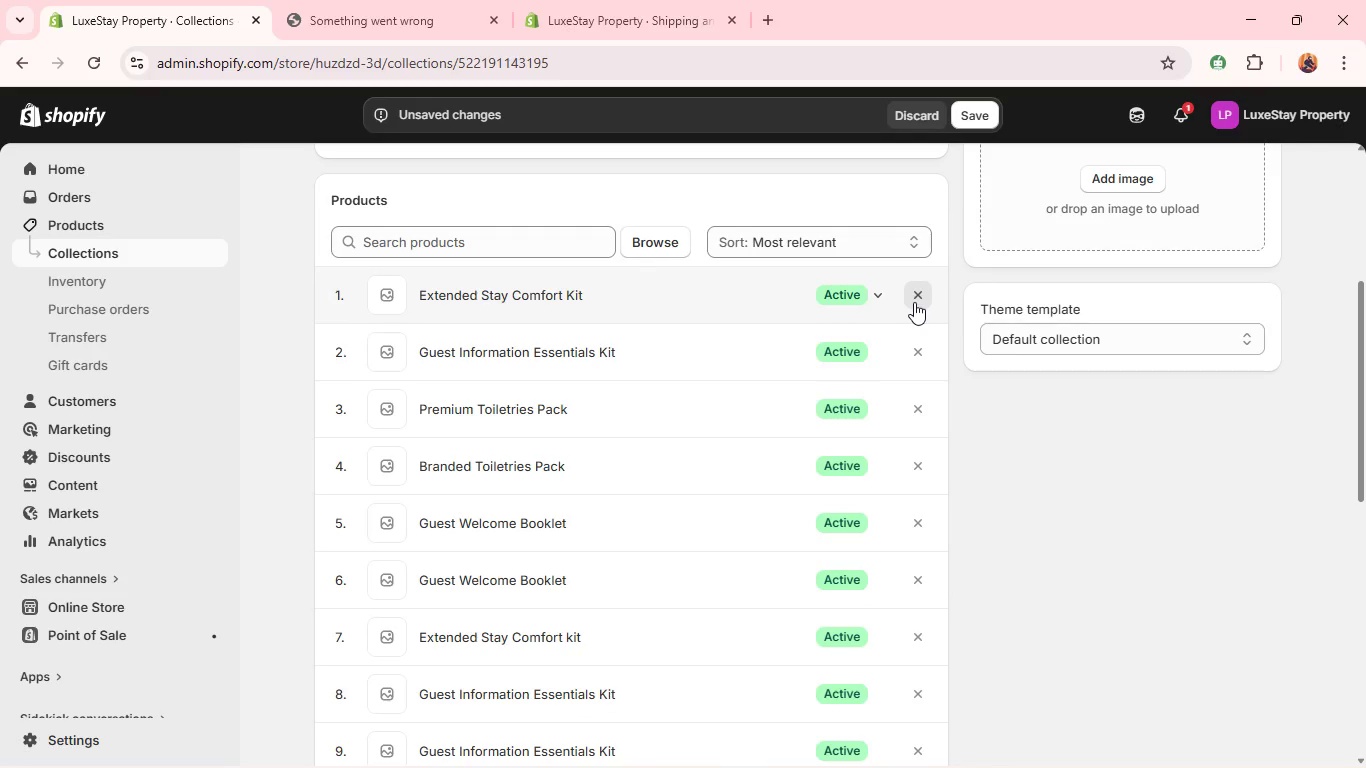 
triple_click([914, 302])
 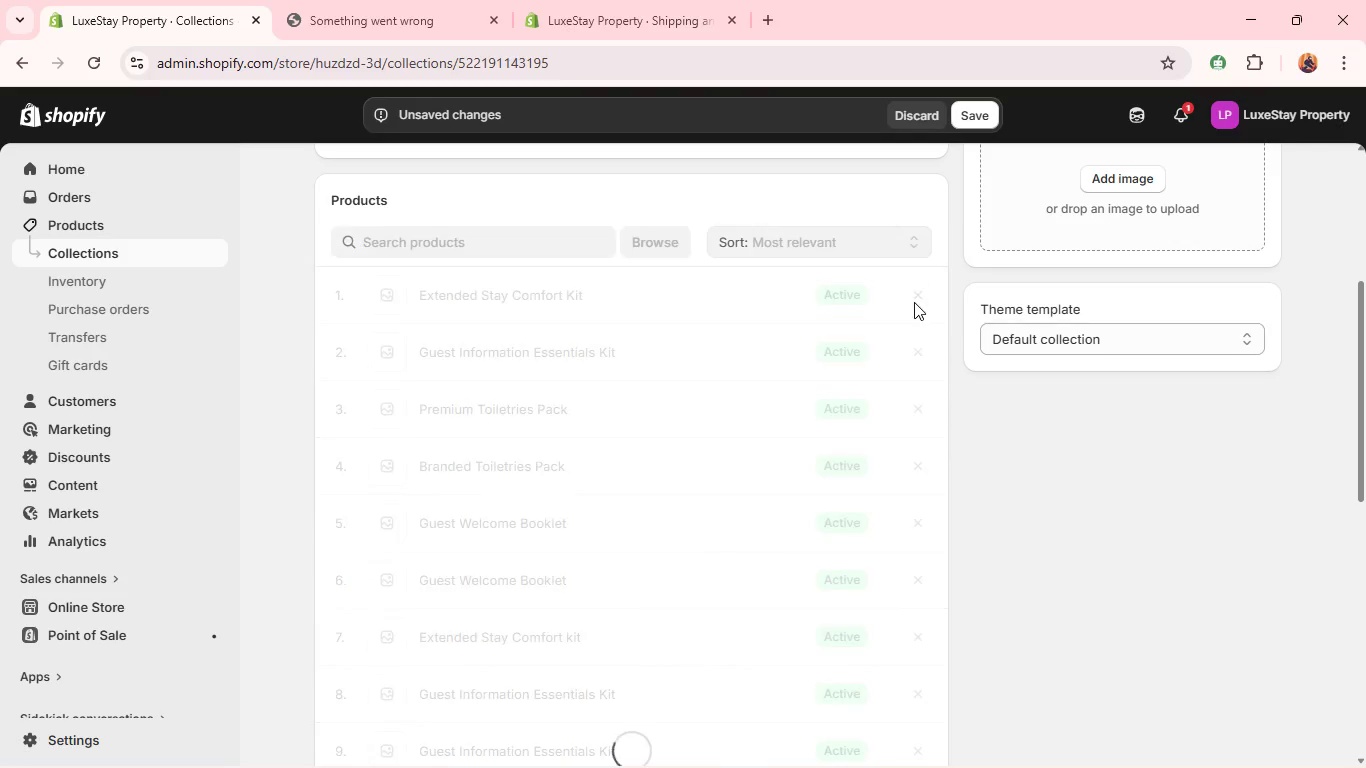 
triple_click([914, 302])
 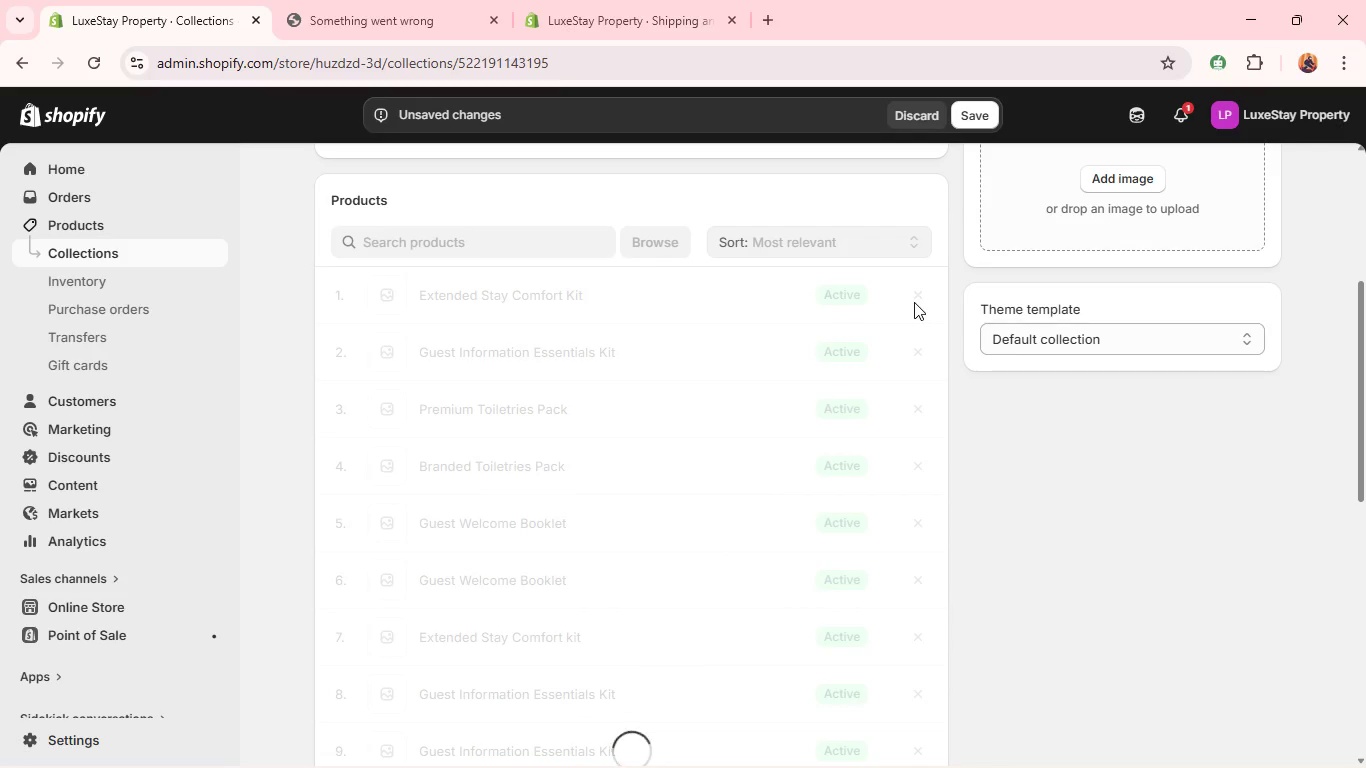 
triple_click([914, 302])
 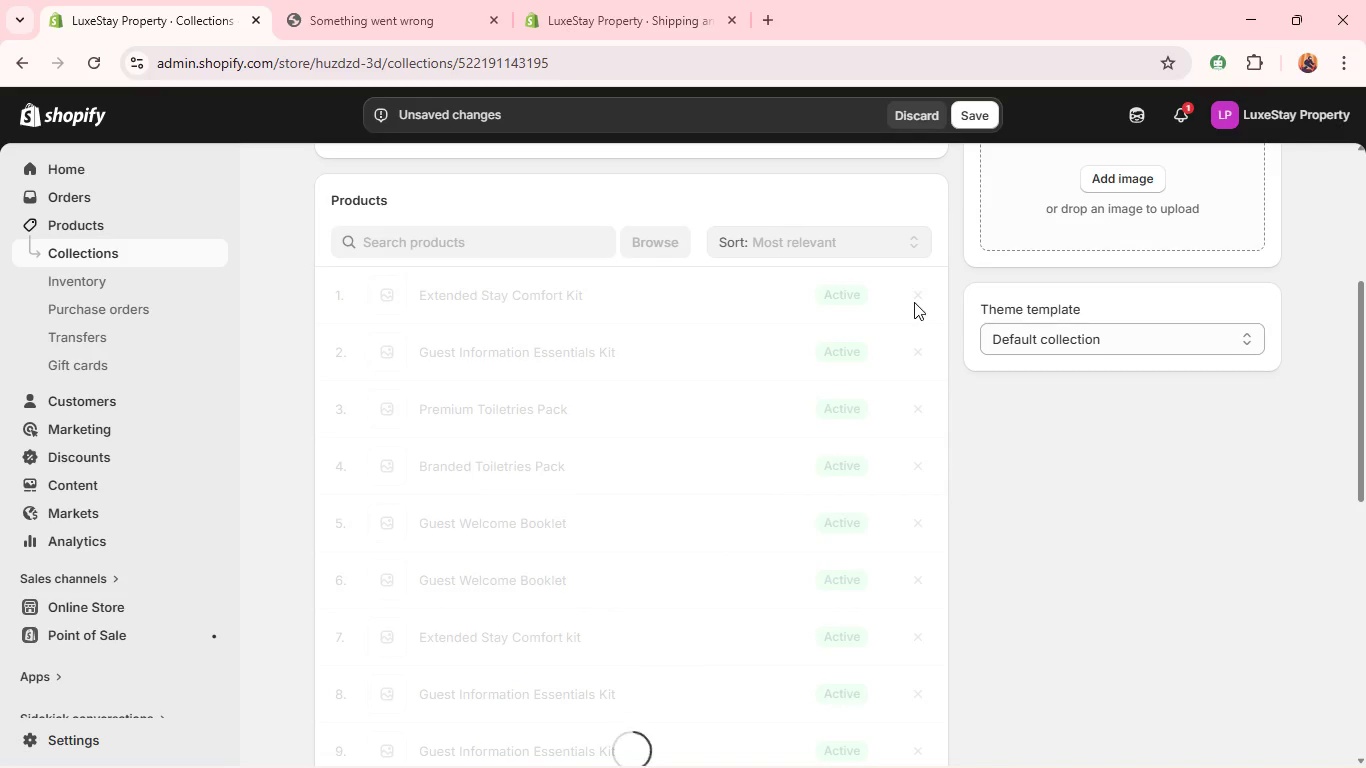 
triple_click([914, 302])
 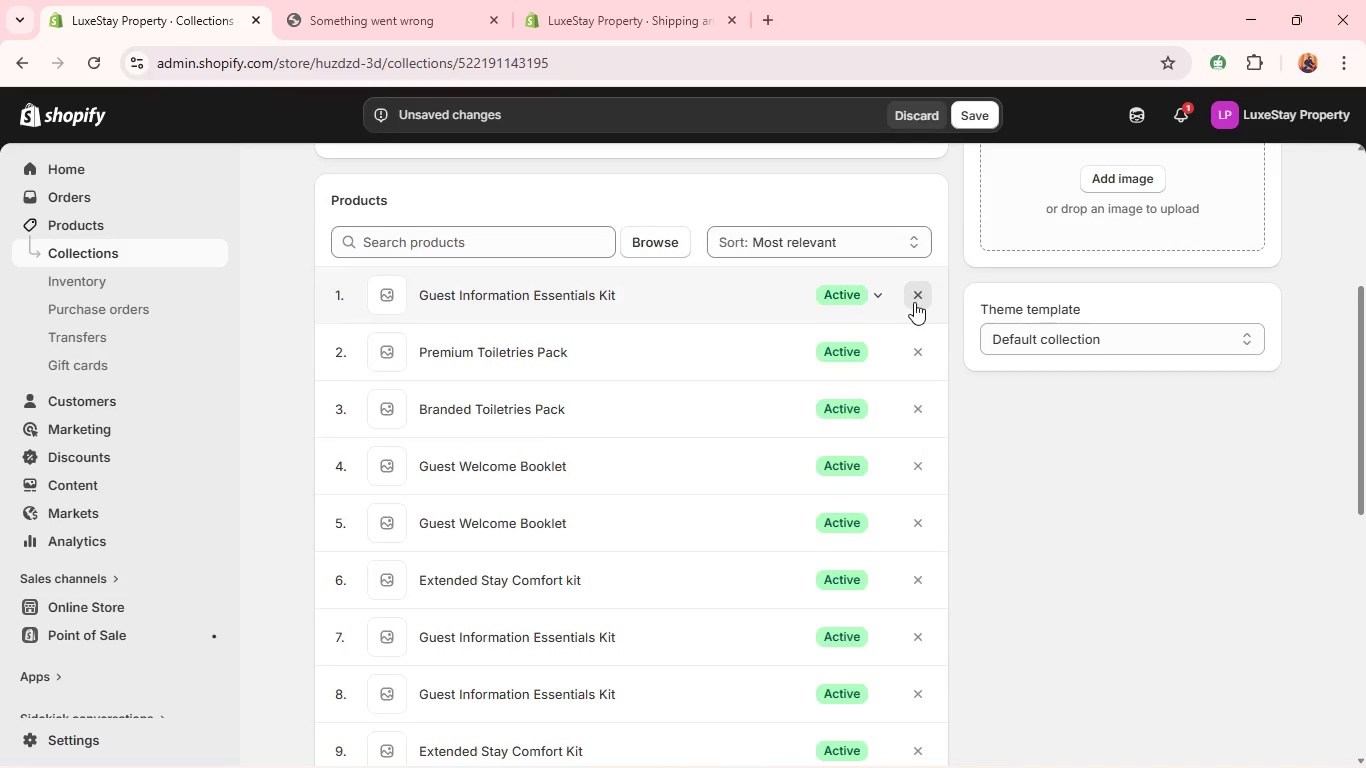 
triple_click([914, 302])
 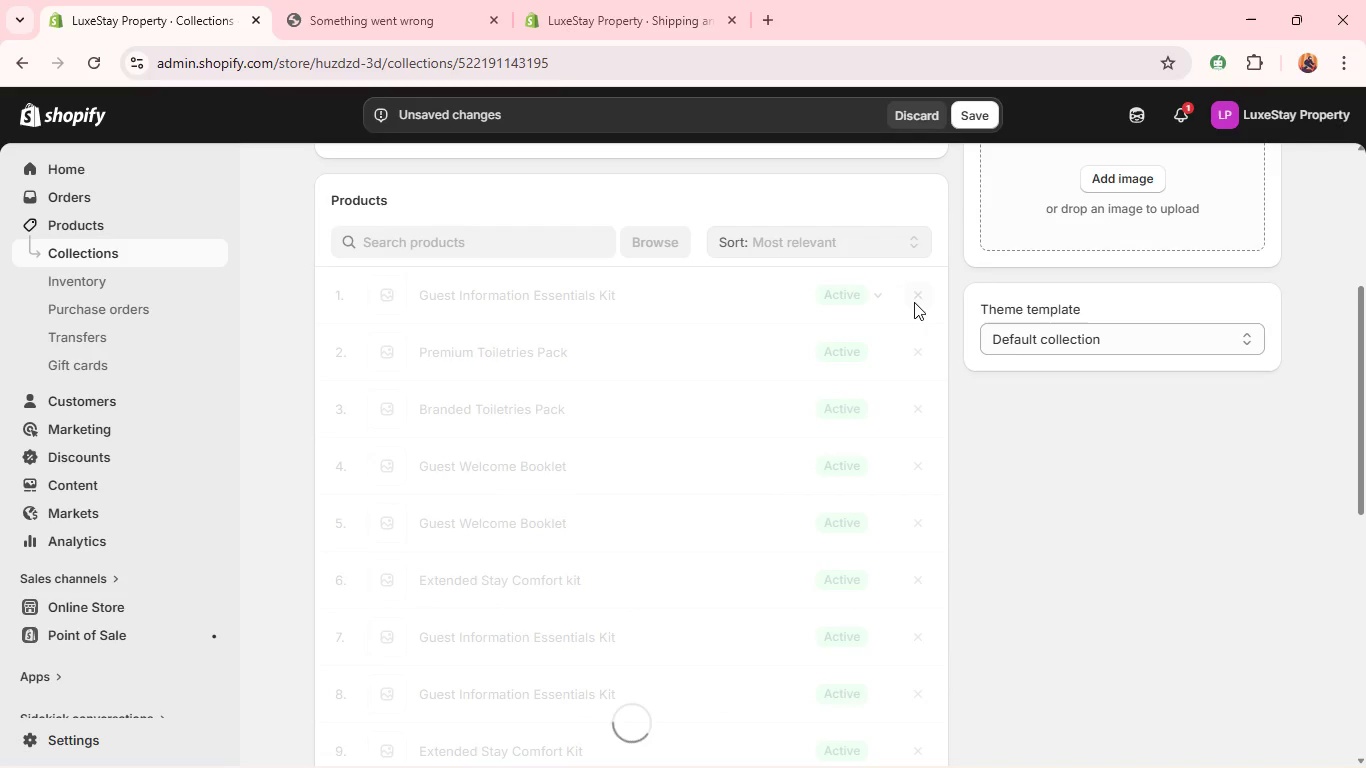 
triple_click([914, 302])
 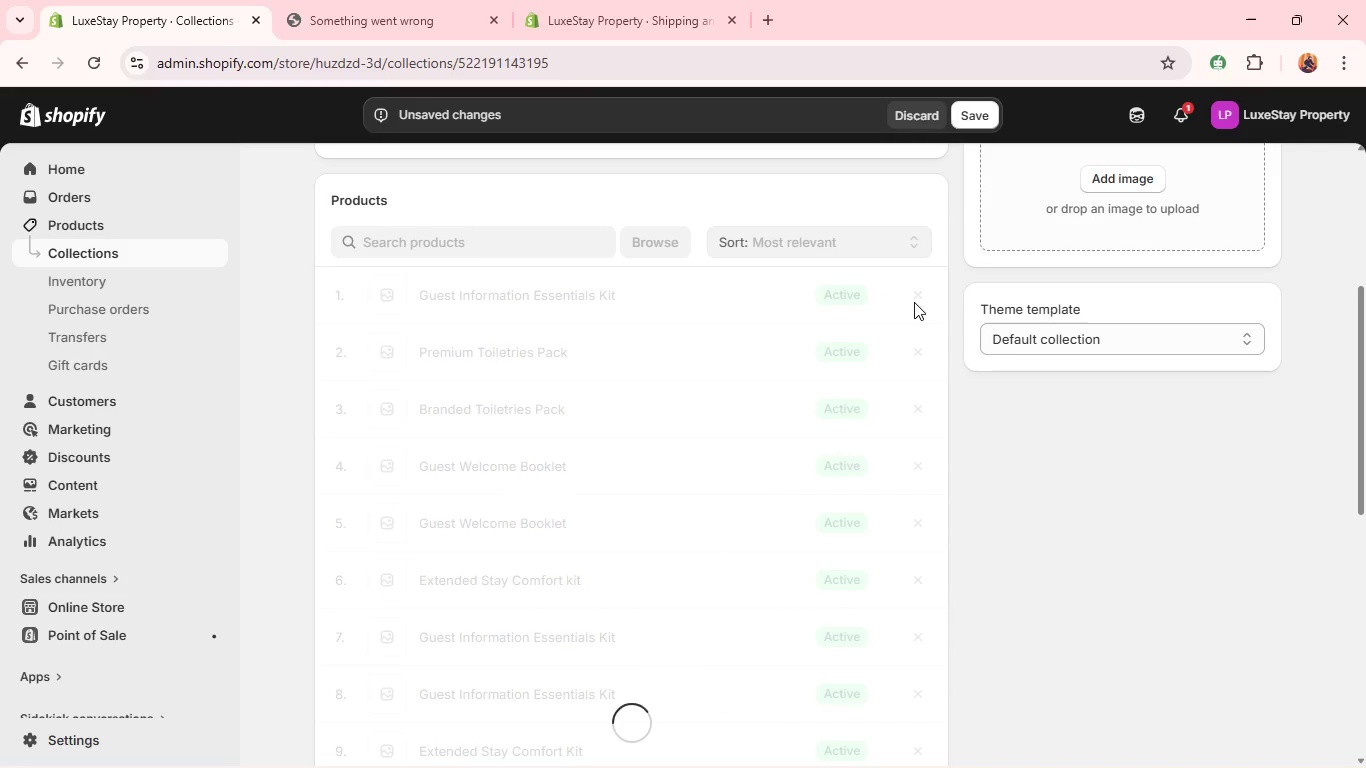 
triple_click([914, 302])
 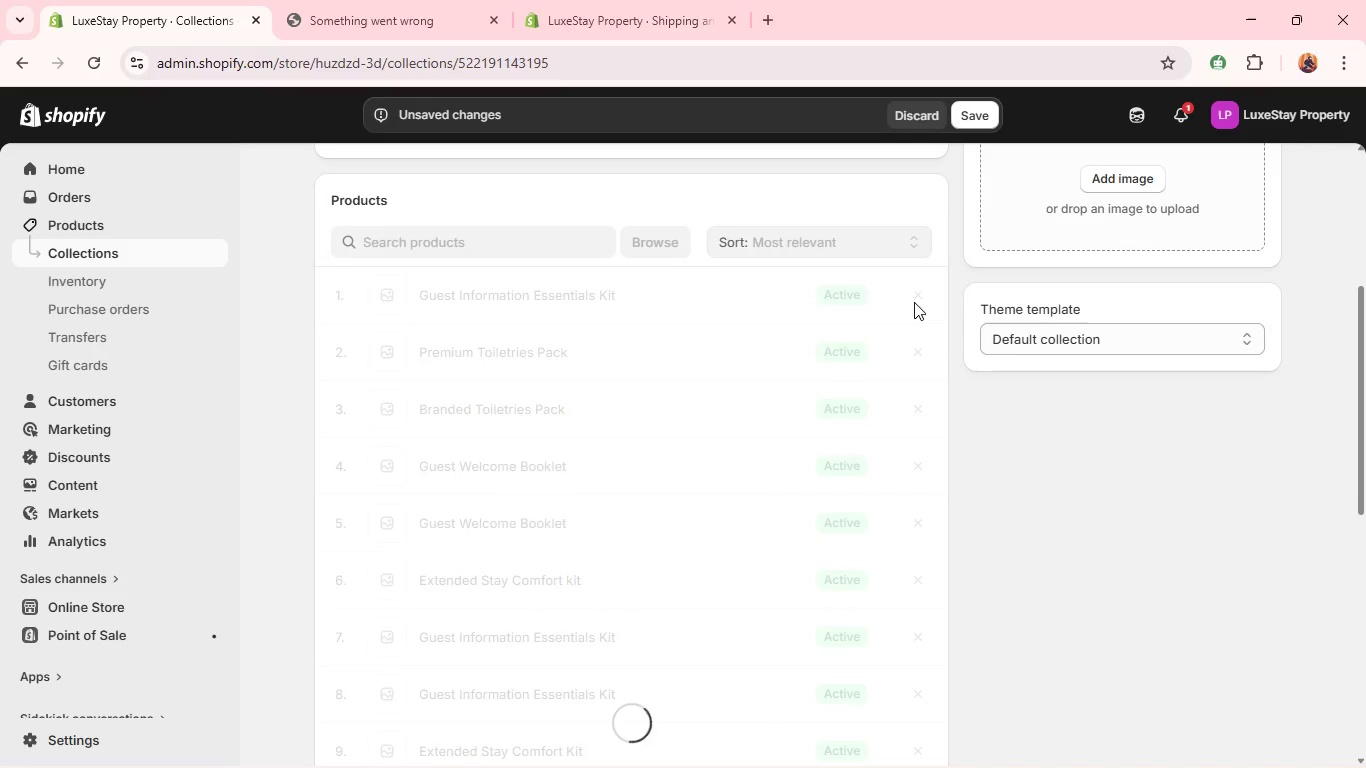 
triple_click([914, 302])
 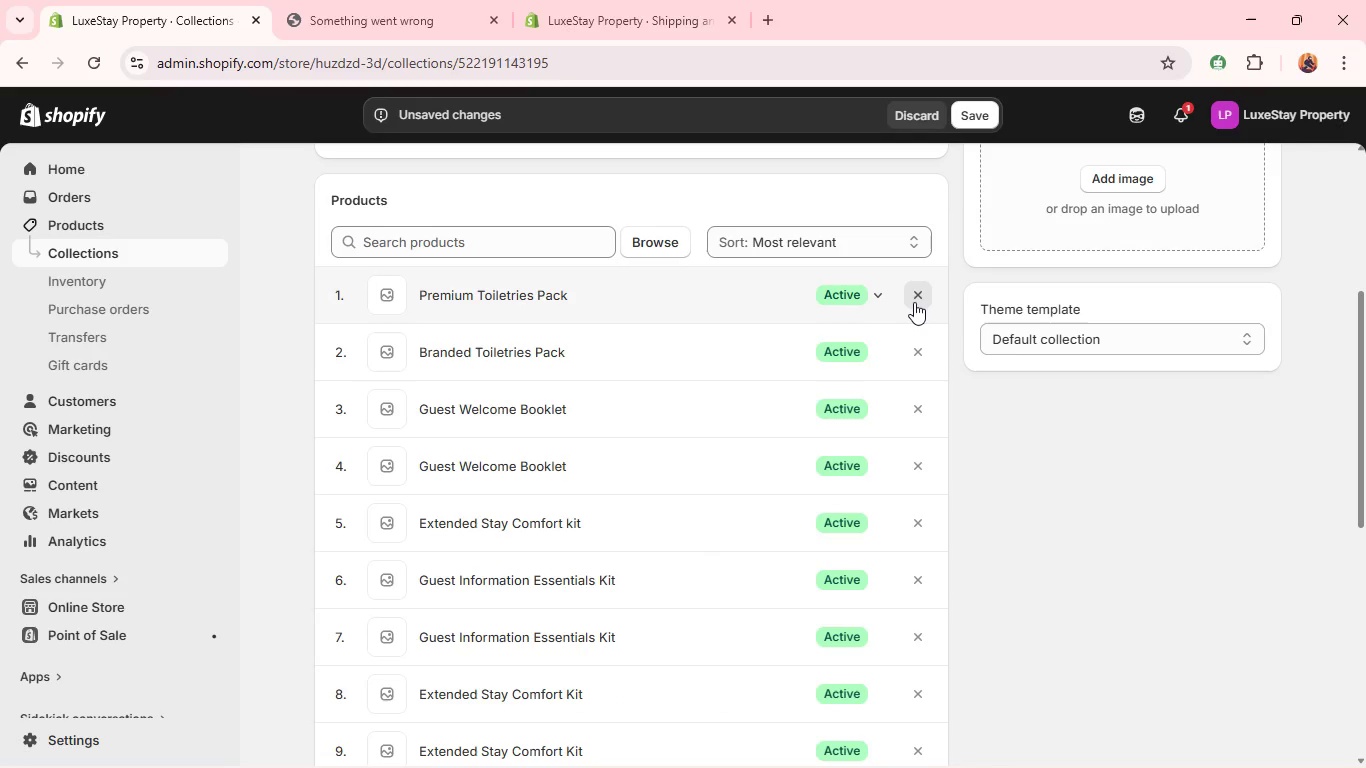 
triple_click([914, 302])
 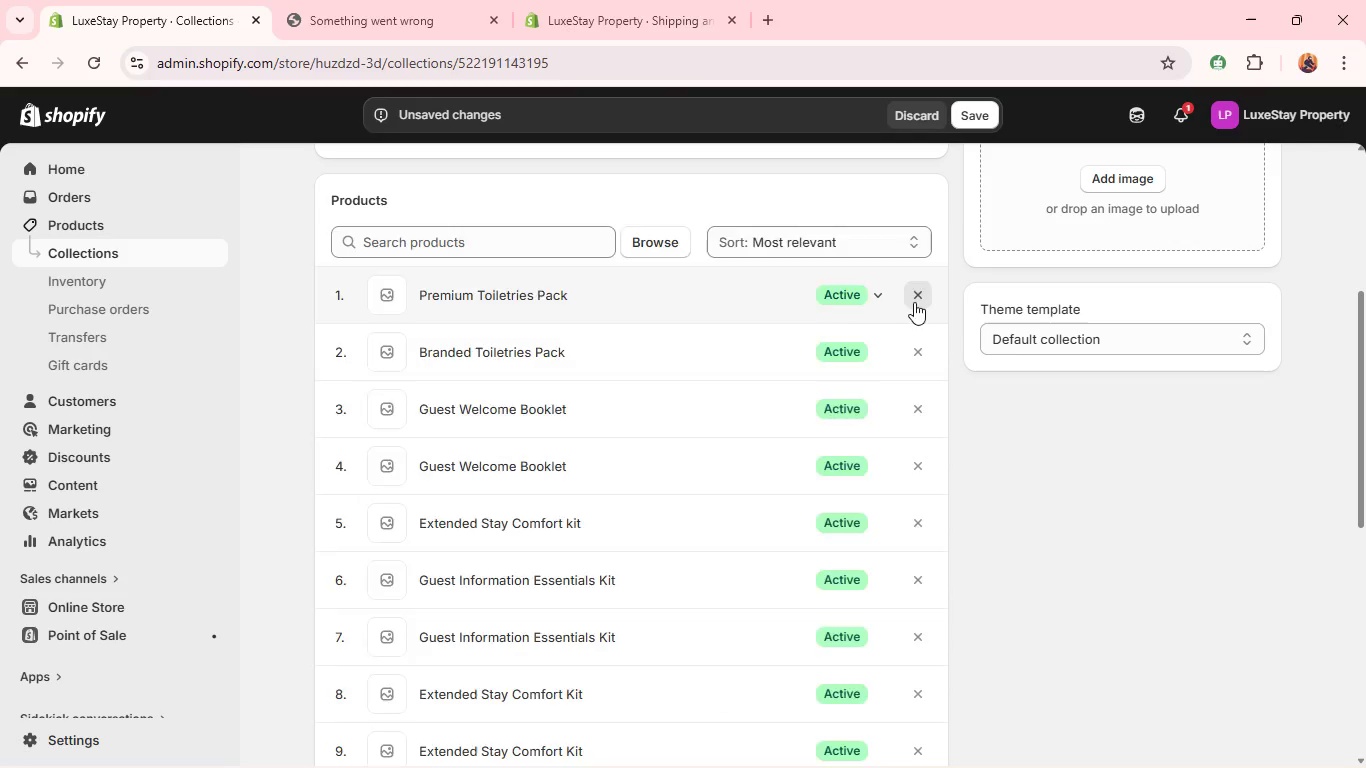 
triple_click([914, 302])
 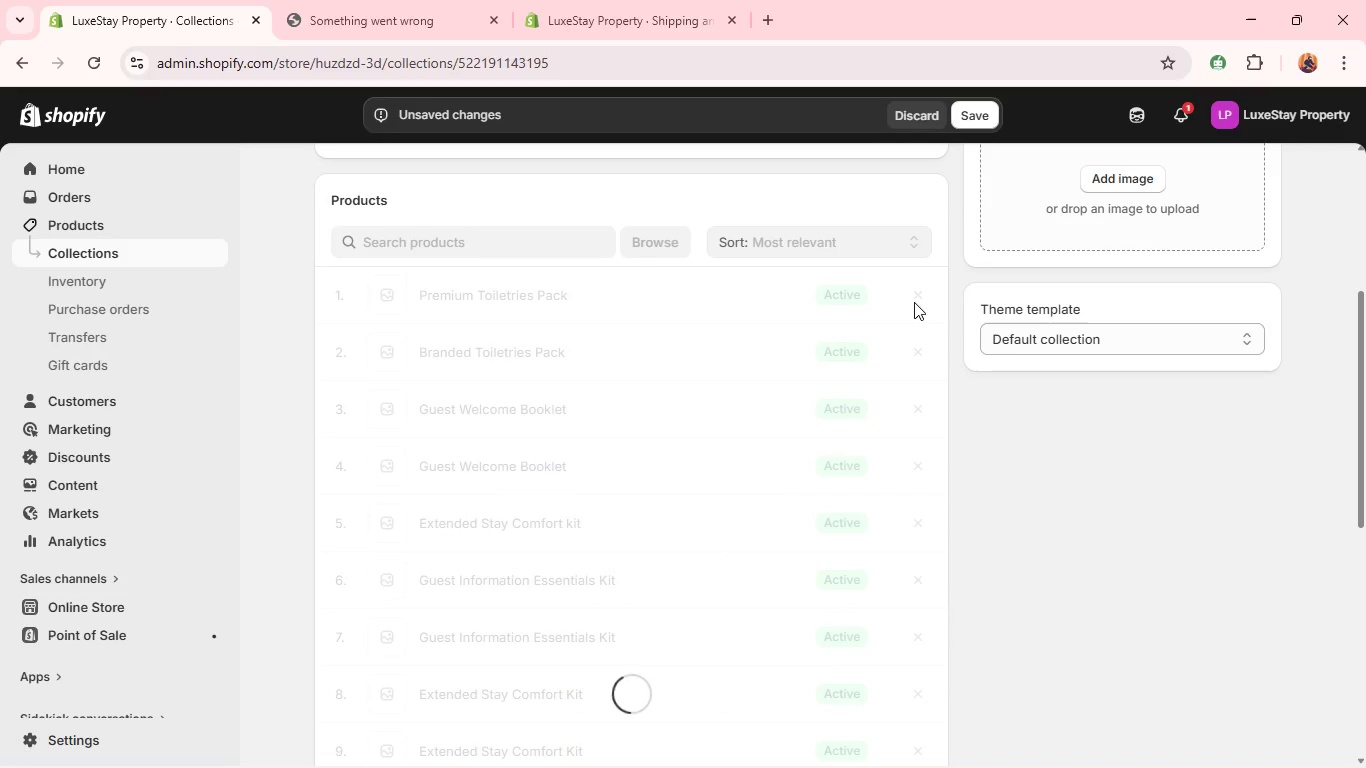 
triple_click([914, 302])
 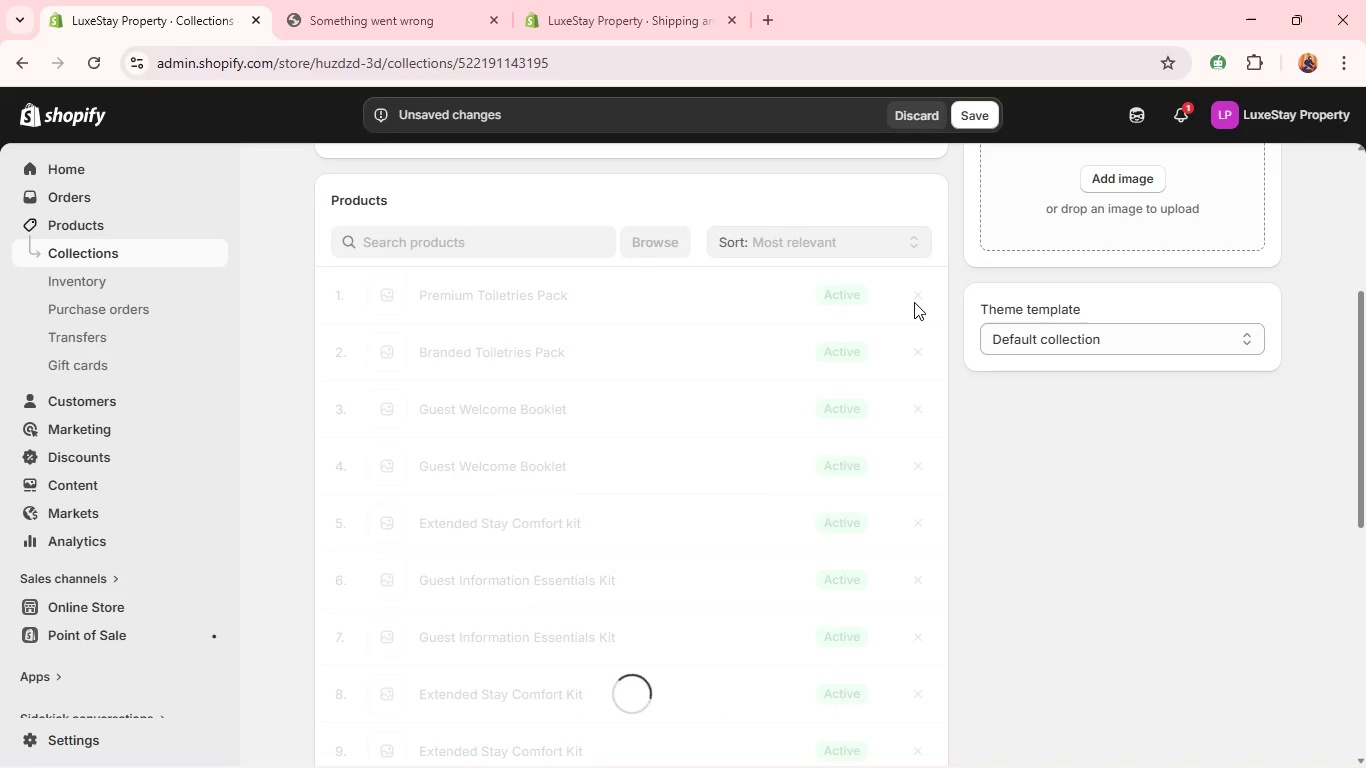 
triple_click([914, 302])
 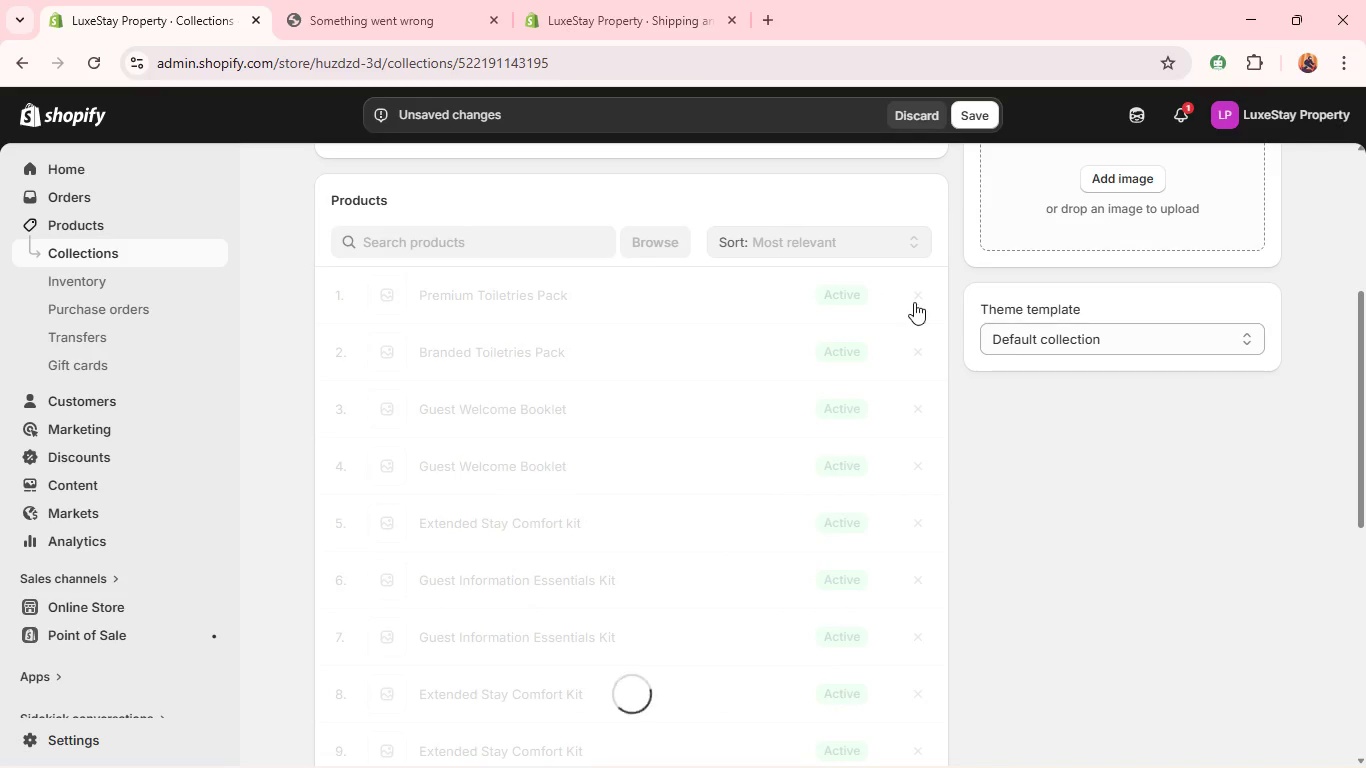 
triple_click([914, 302])
 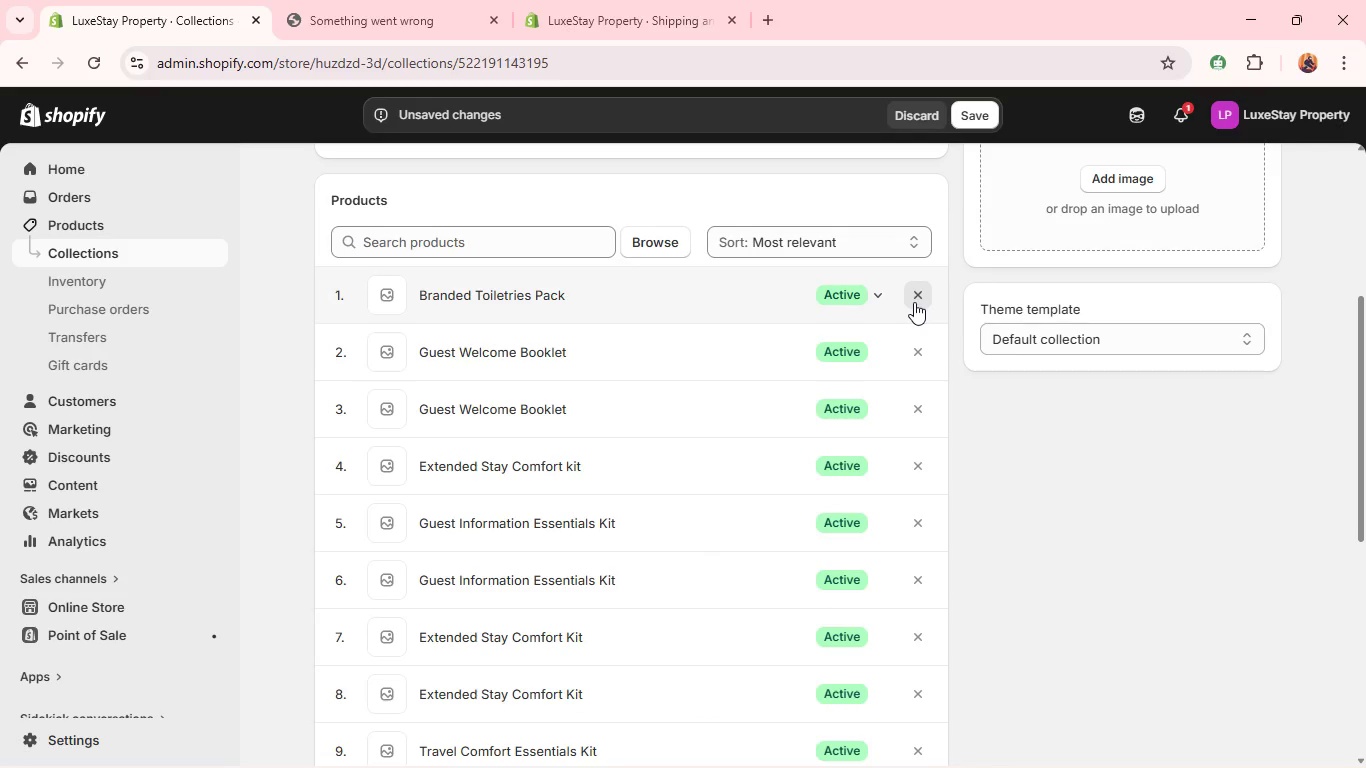 
triple_click([914, 302])
 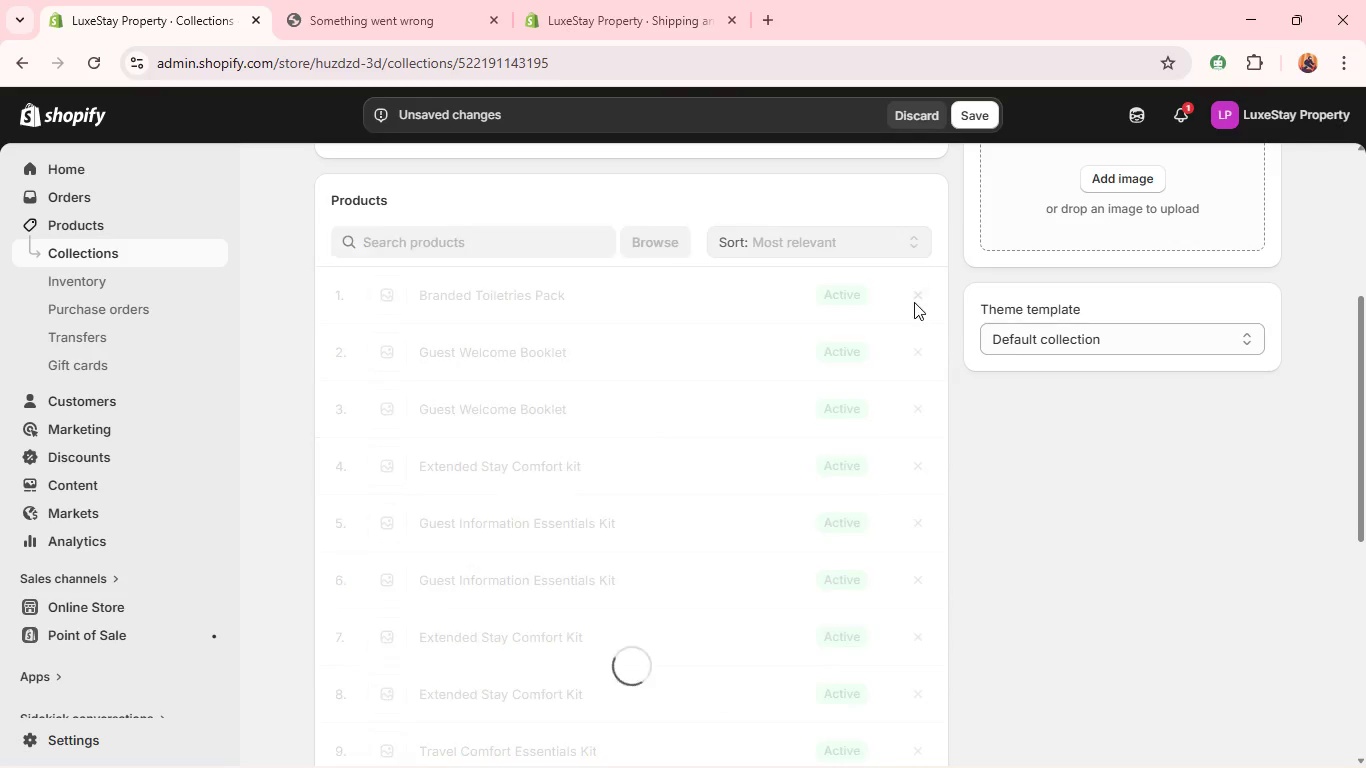 
triple_click([914, 302])
 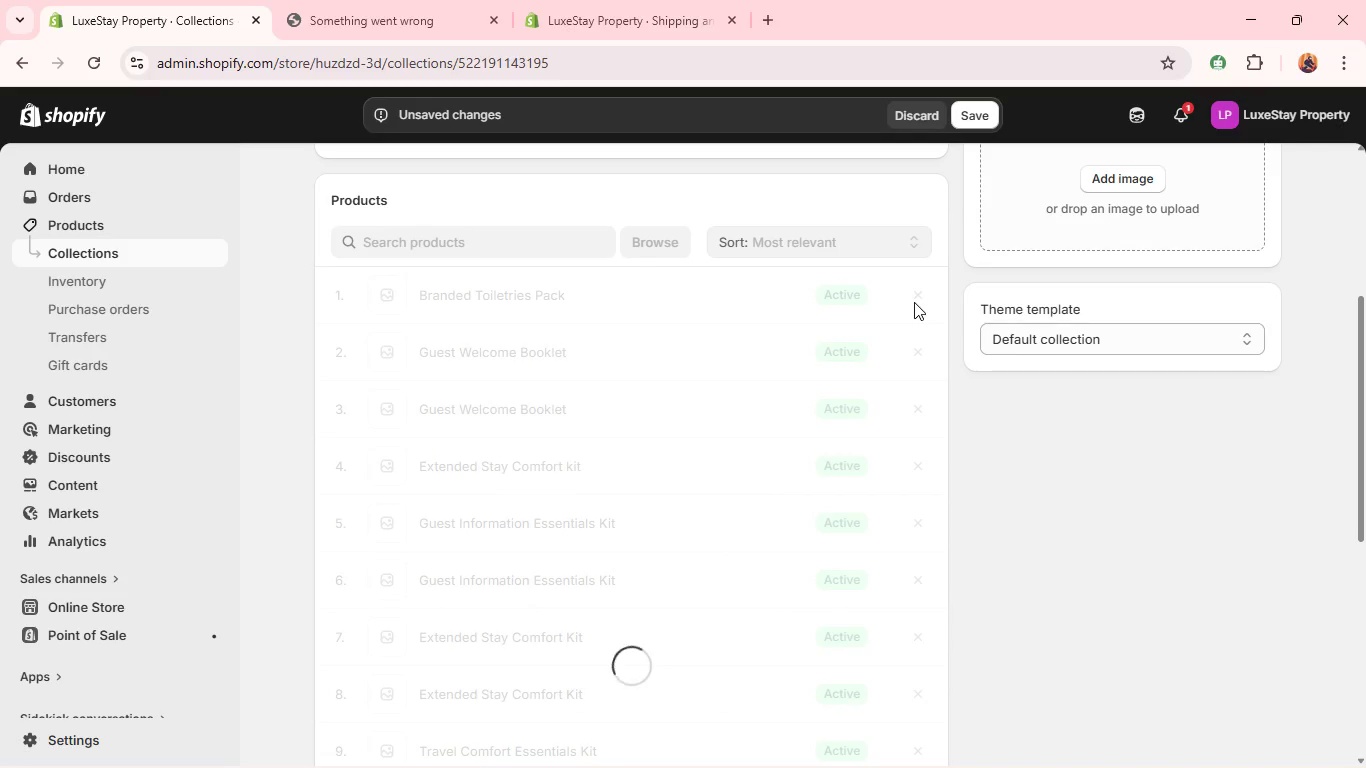 
triple_click([914, 302])
 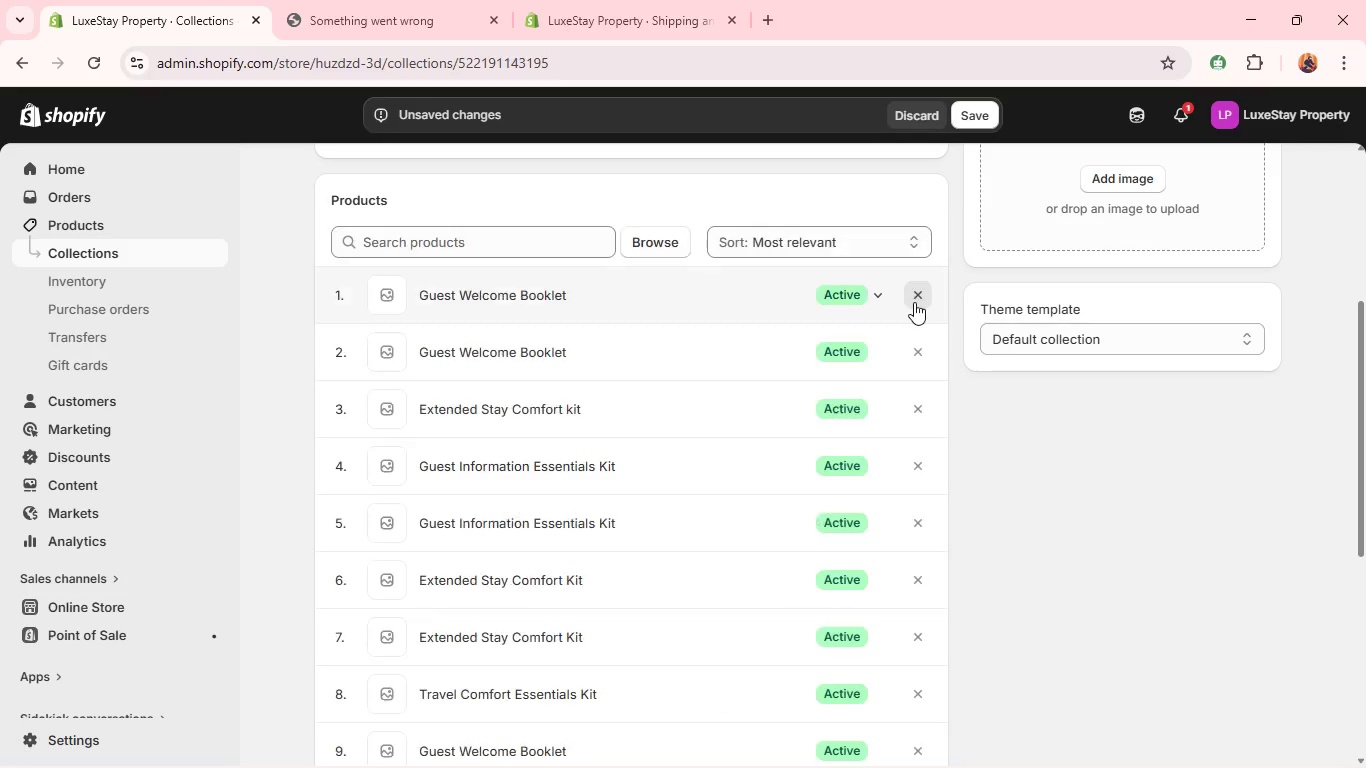 
triple_click([914, 302])
 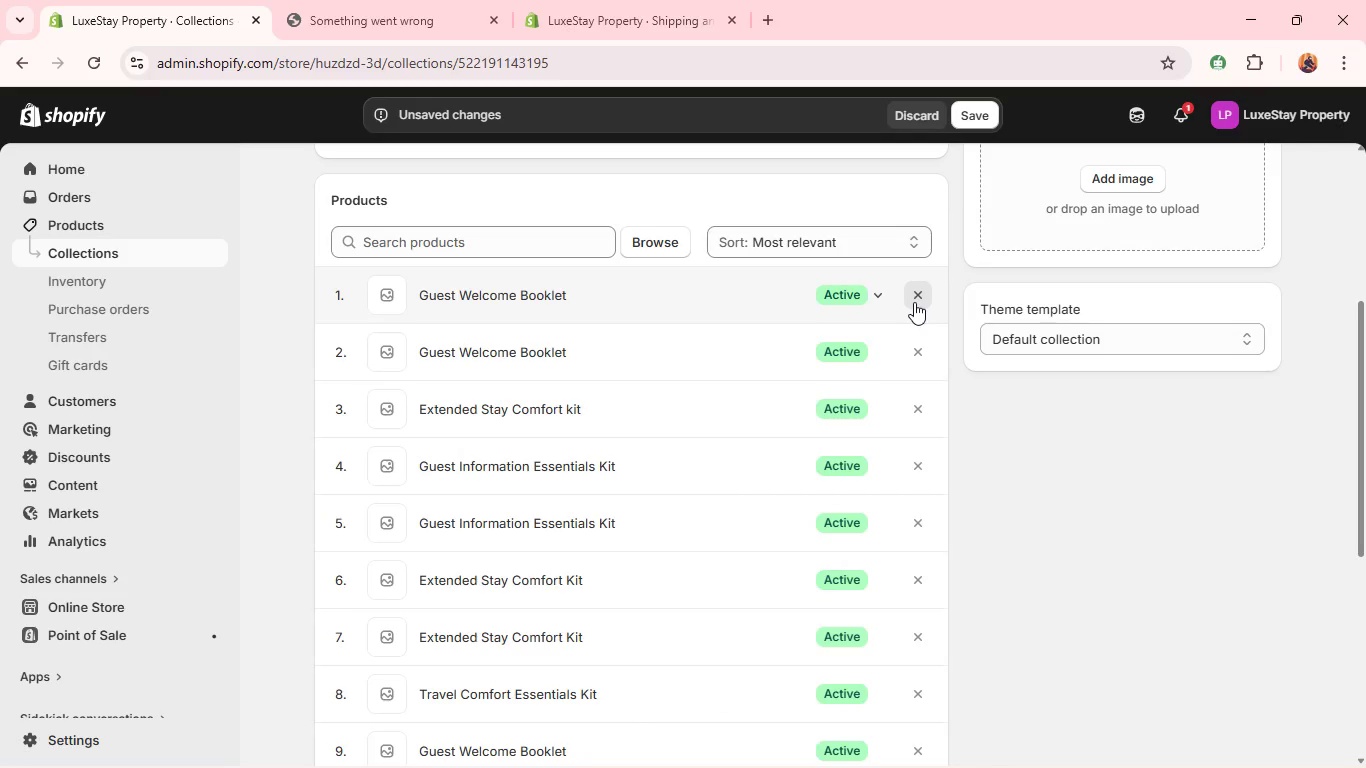 
triple_click([914, 302])
 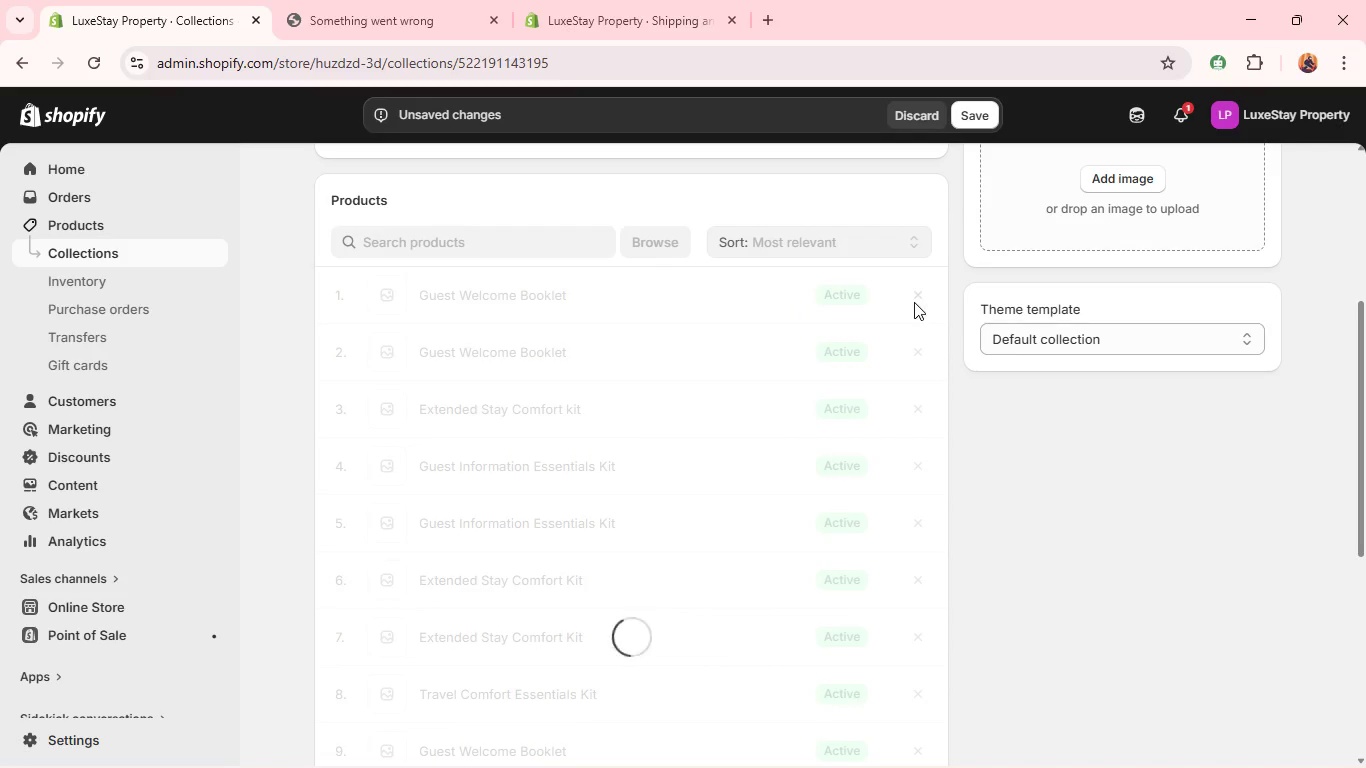 
triple_click([914, 302])
 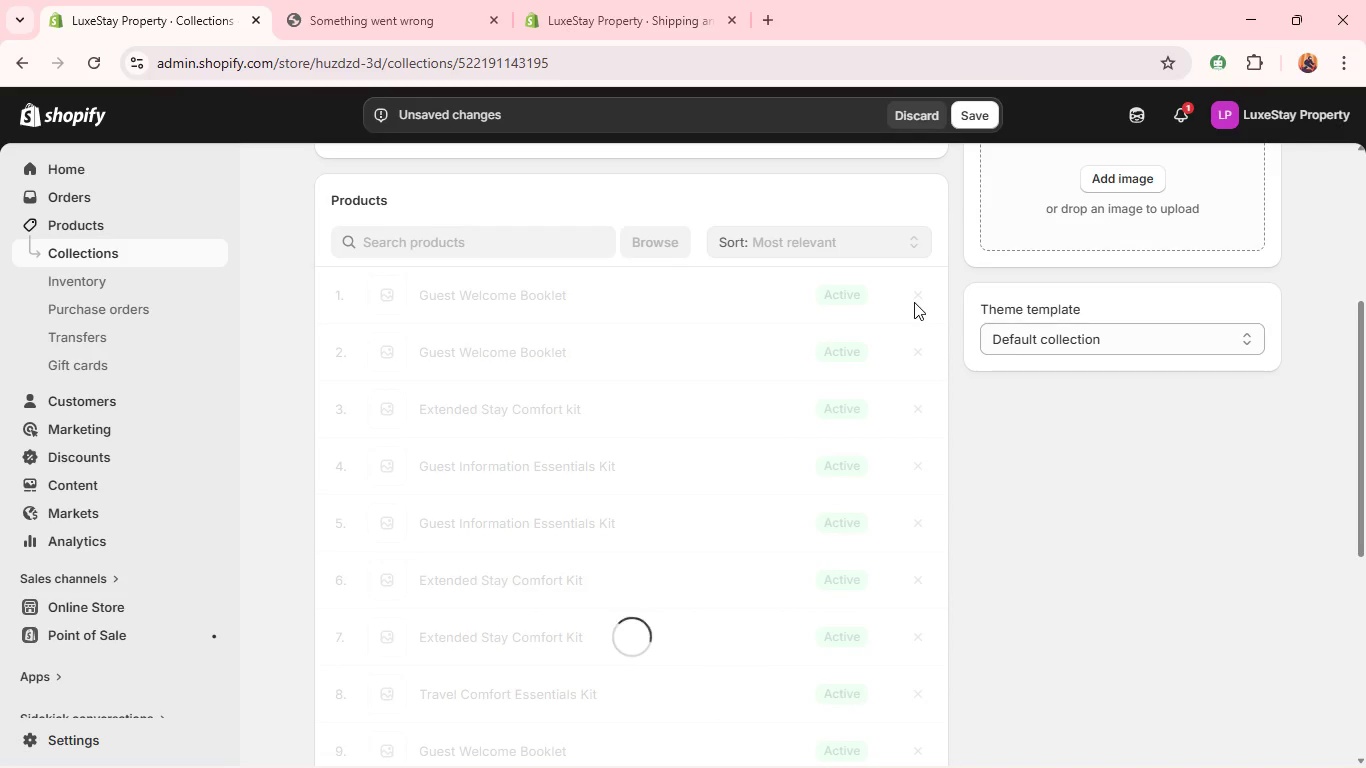 
triple_click([914, 302])
 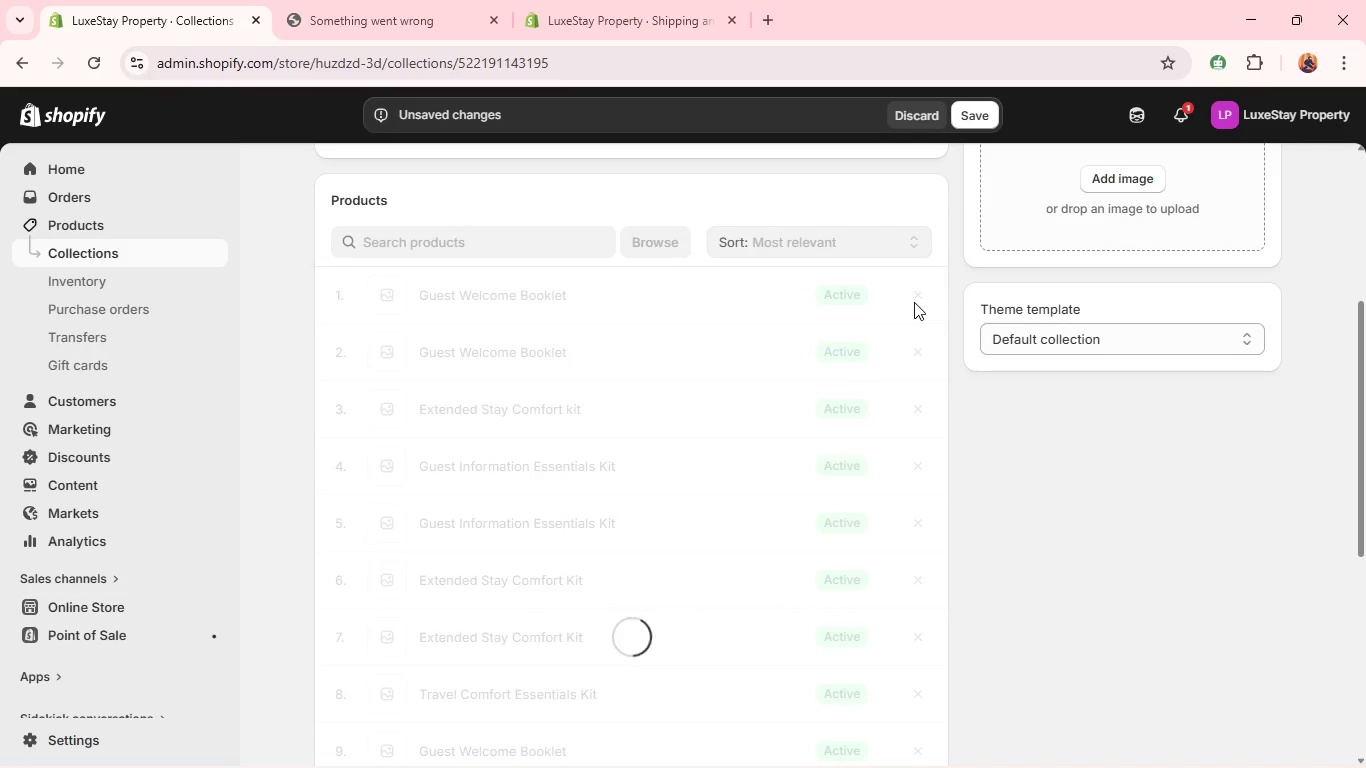 
triple_click([914, 302])
 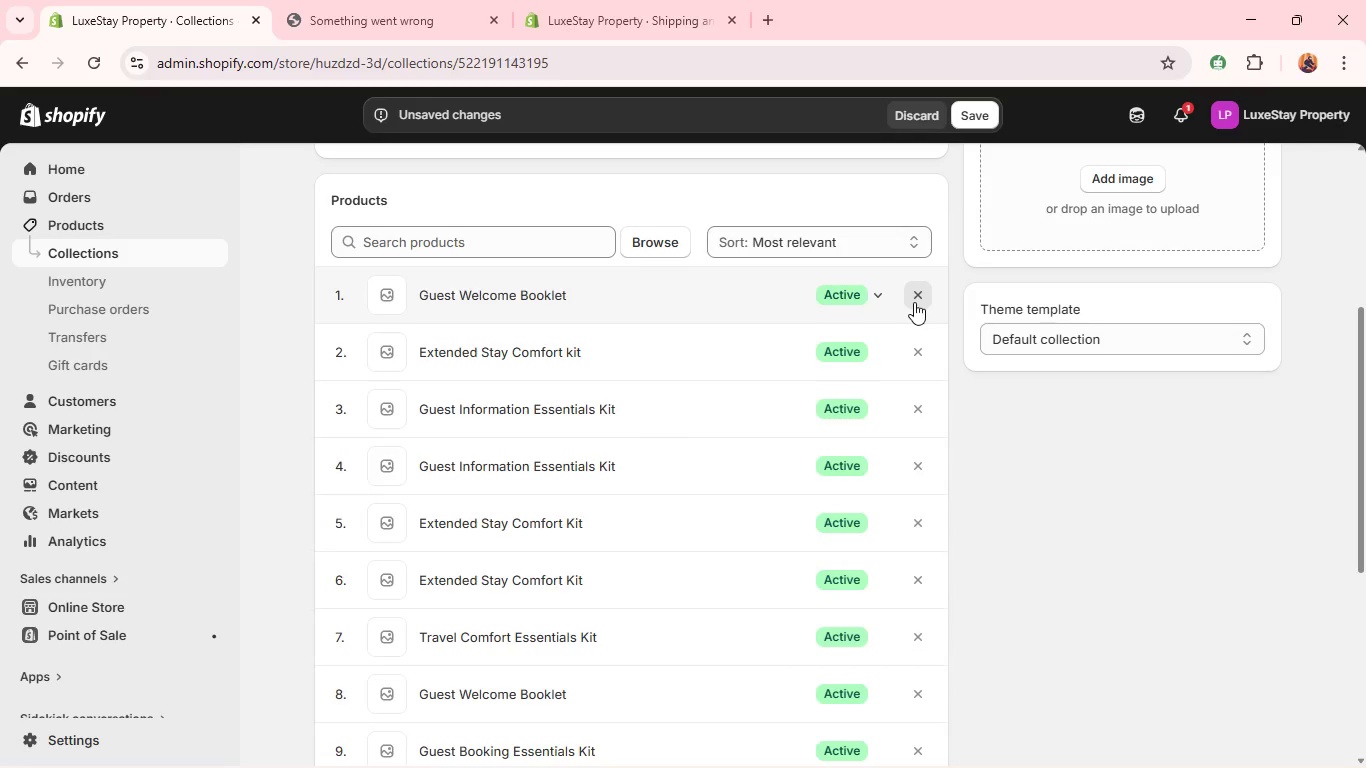 
triple_click([914, 302])
 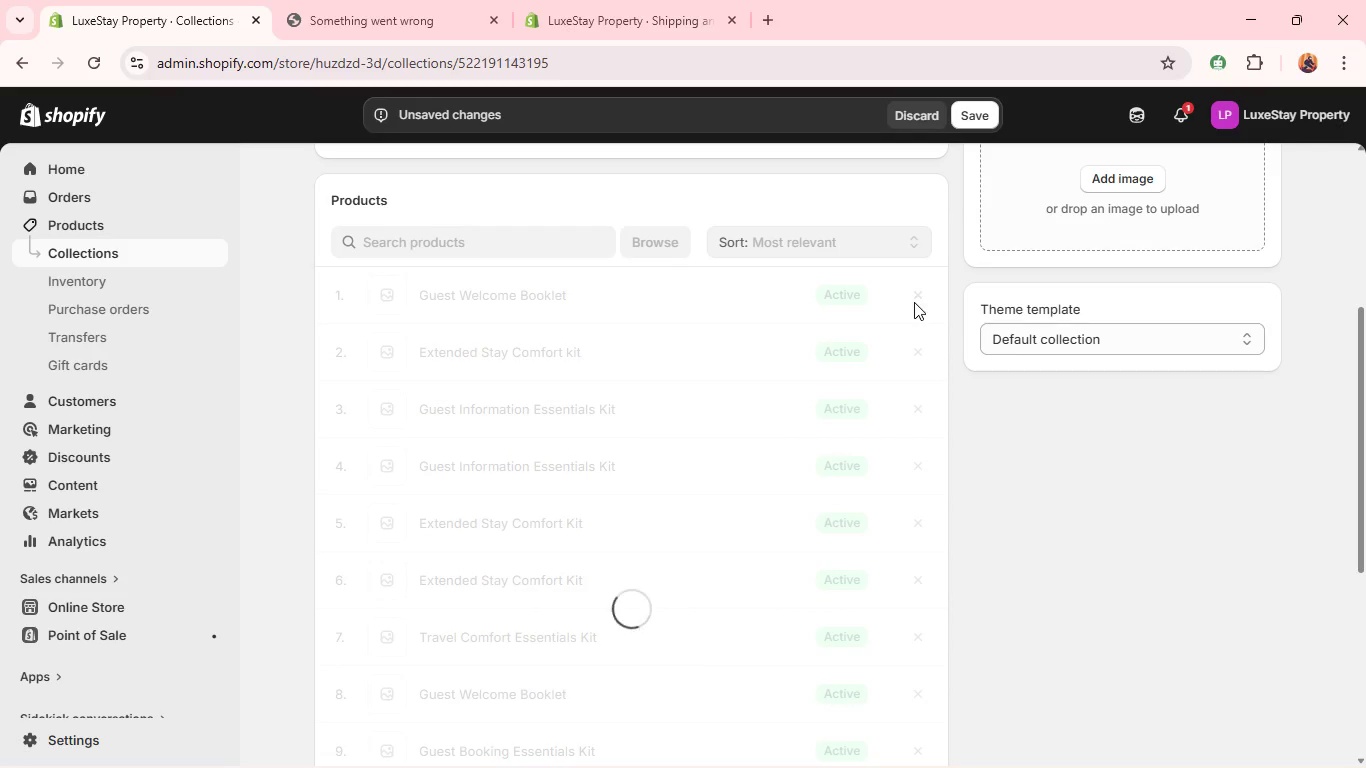 
triple_click([914, 302])
 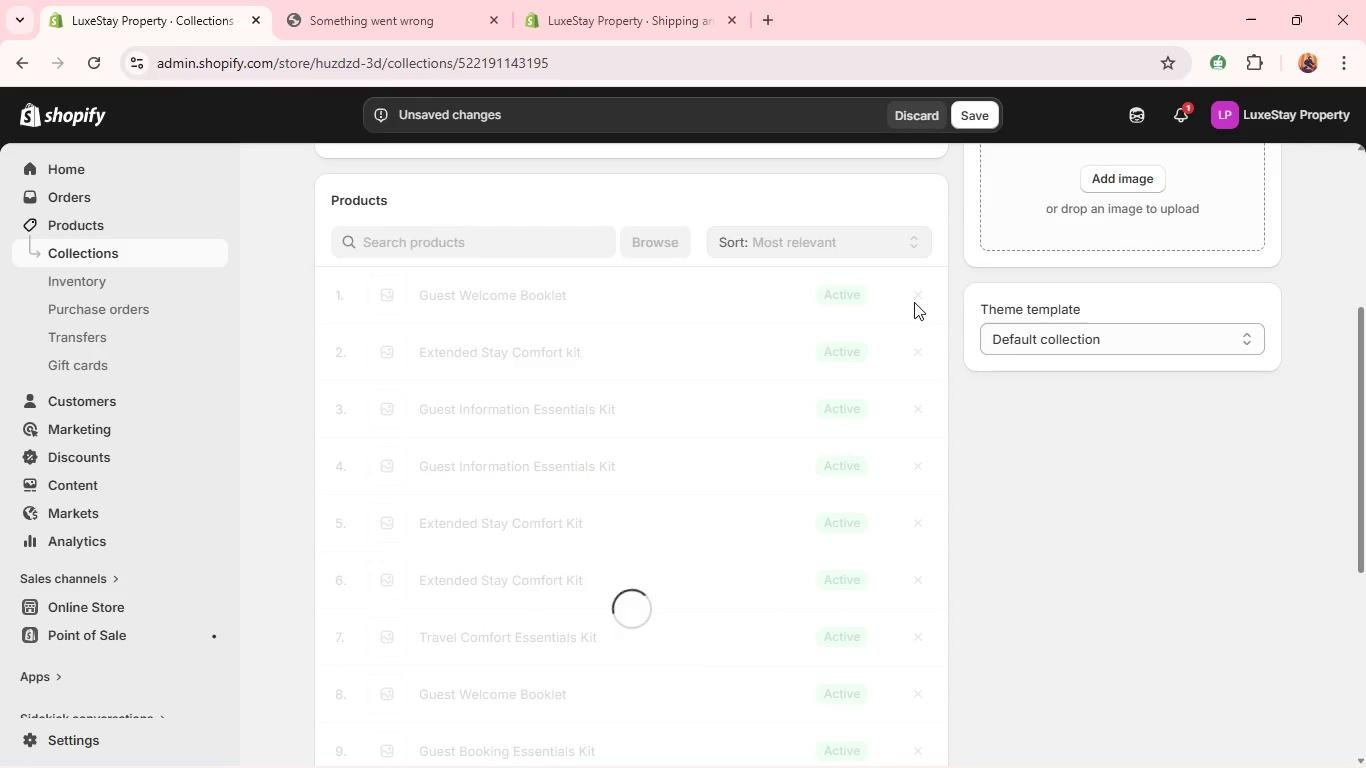 
triple_click([914, 302])
 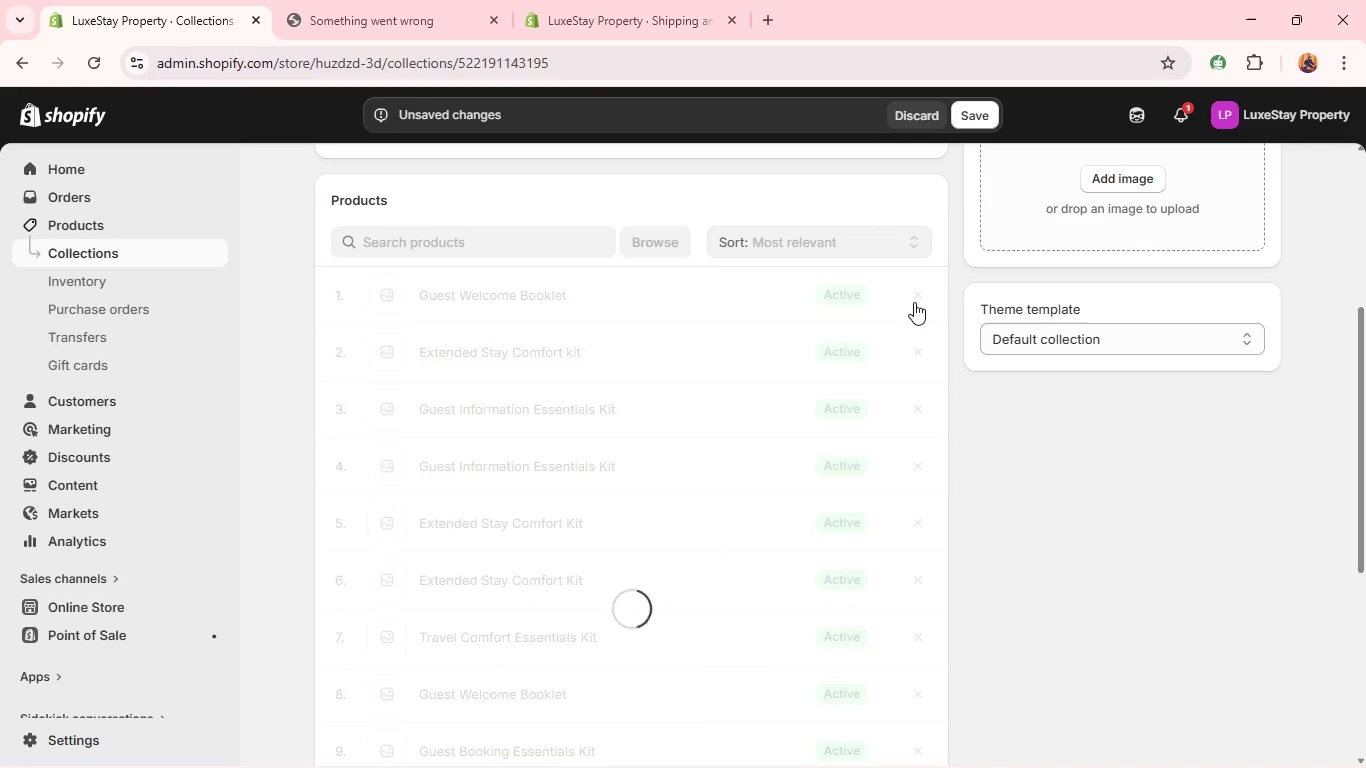 
triple_click([914, 302])
 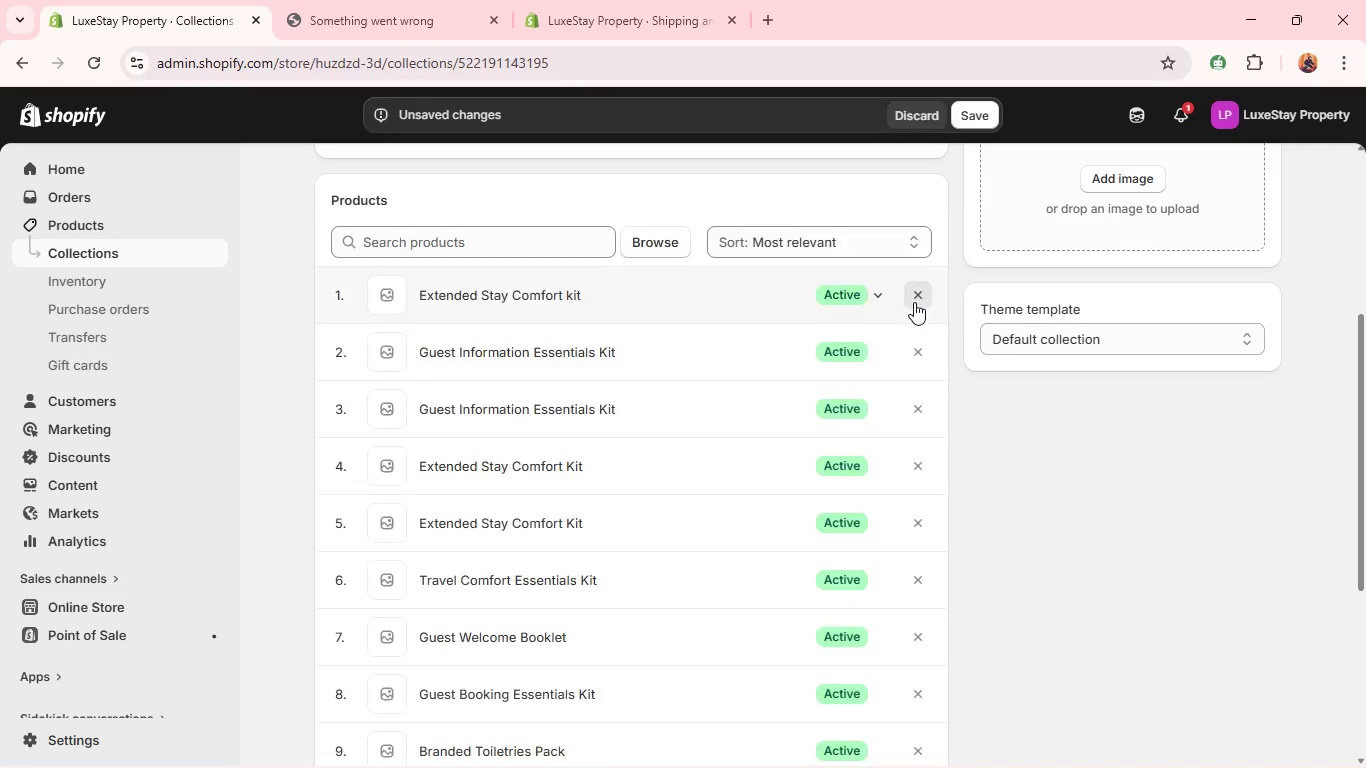 
triple_click([914, 302])
 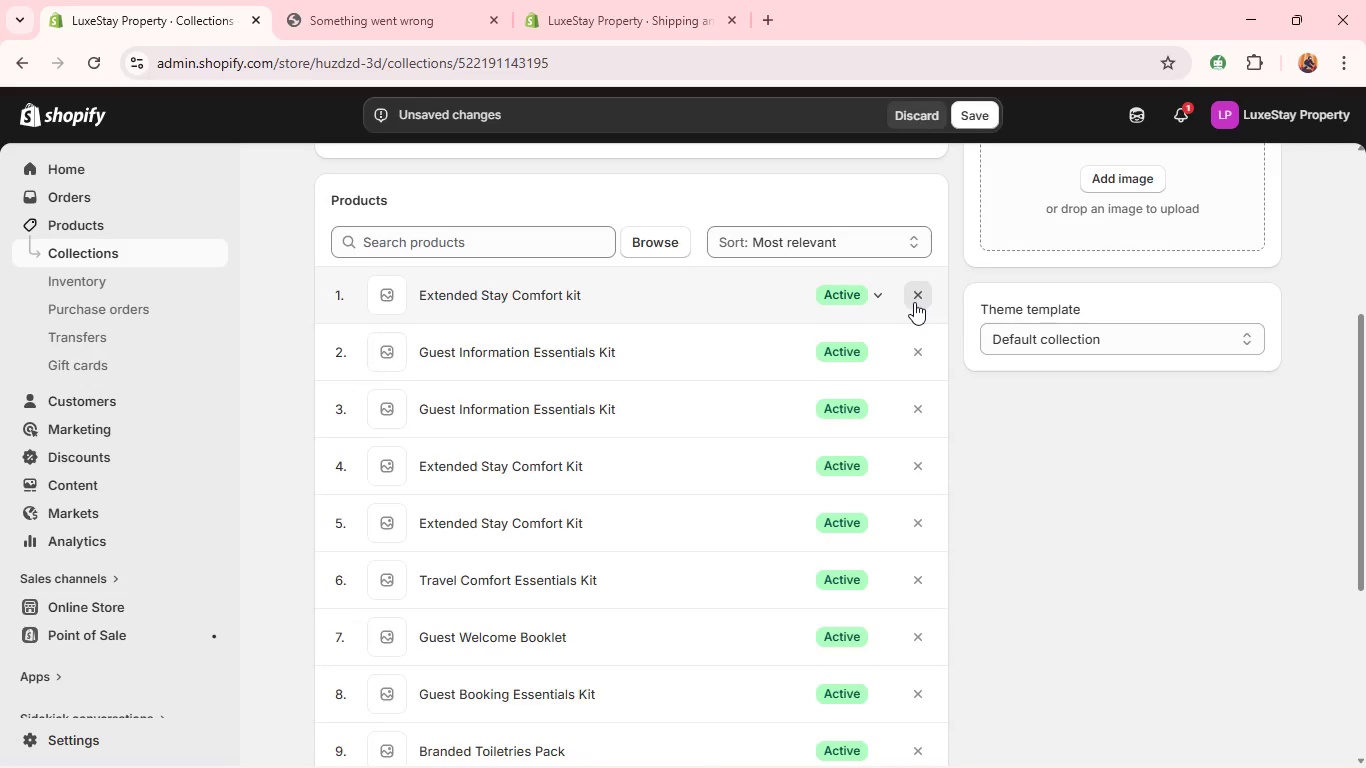 
triple_click([914, 302])
 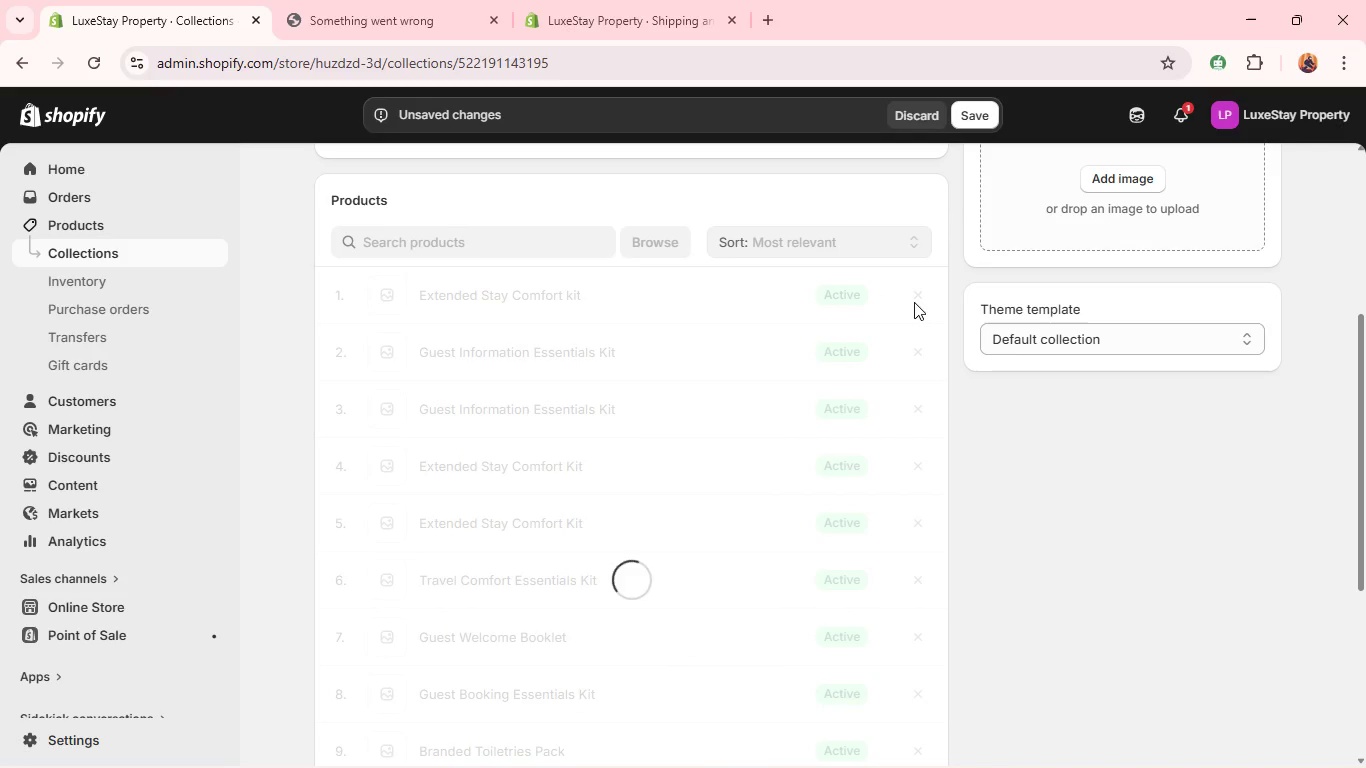 
triple_click([914, 302])
 